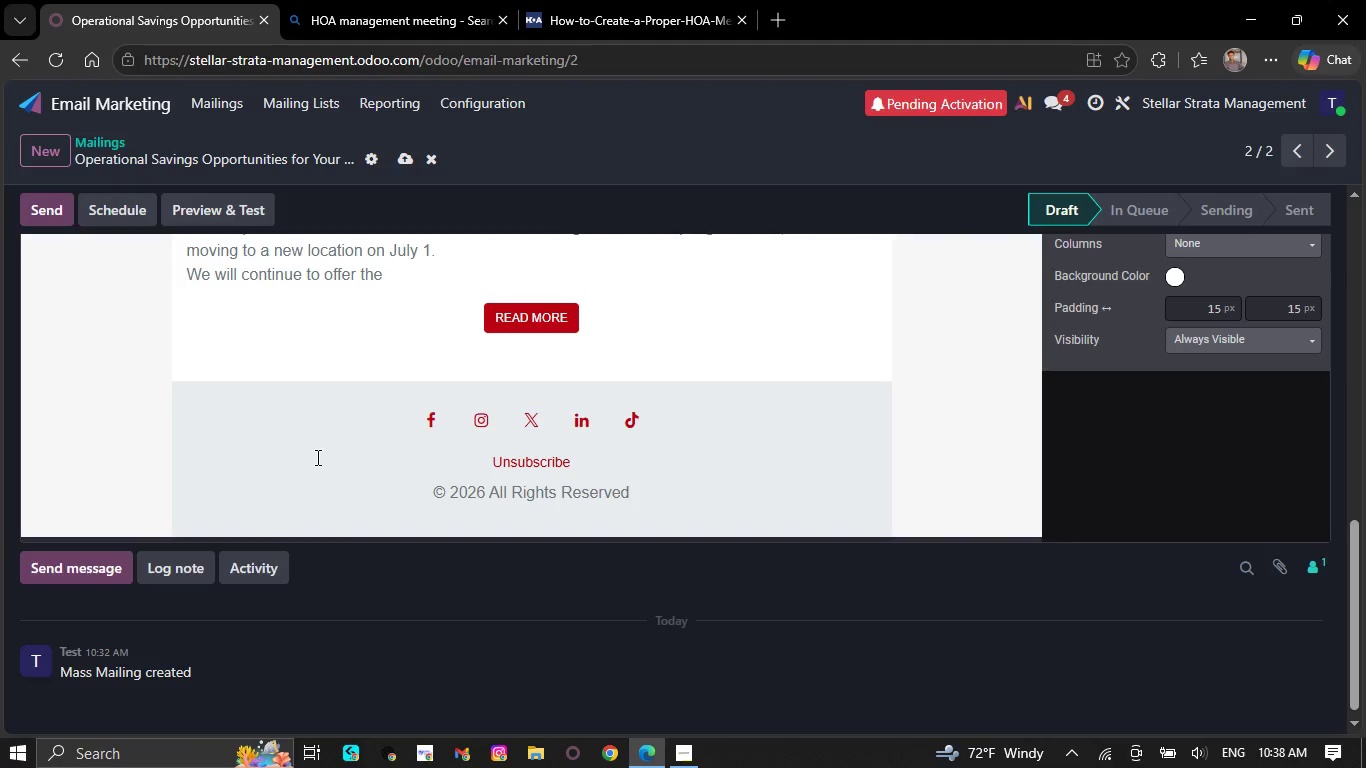 
key(Backspace)
 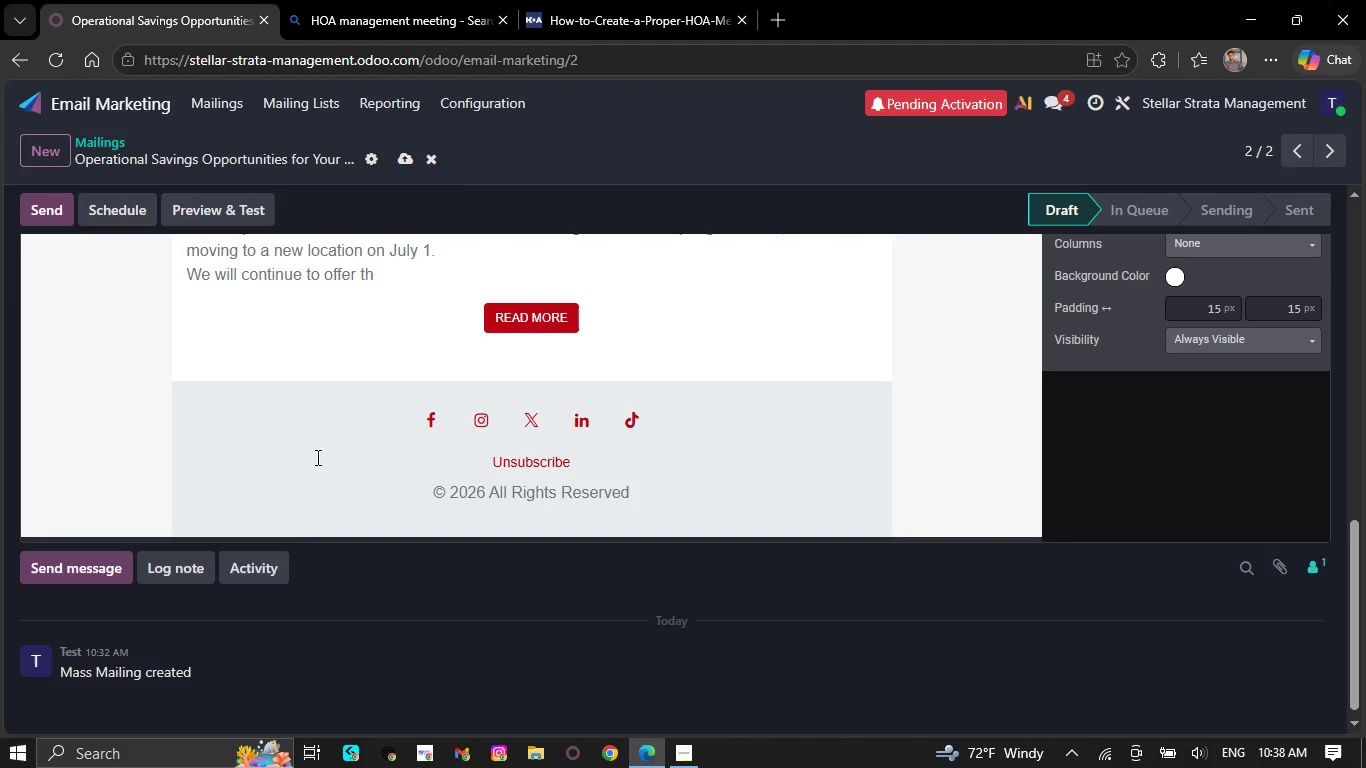 
key(Backspace)
 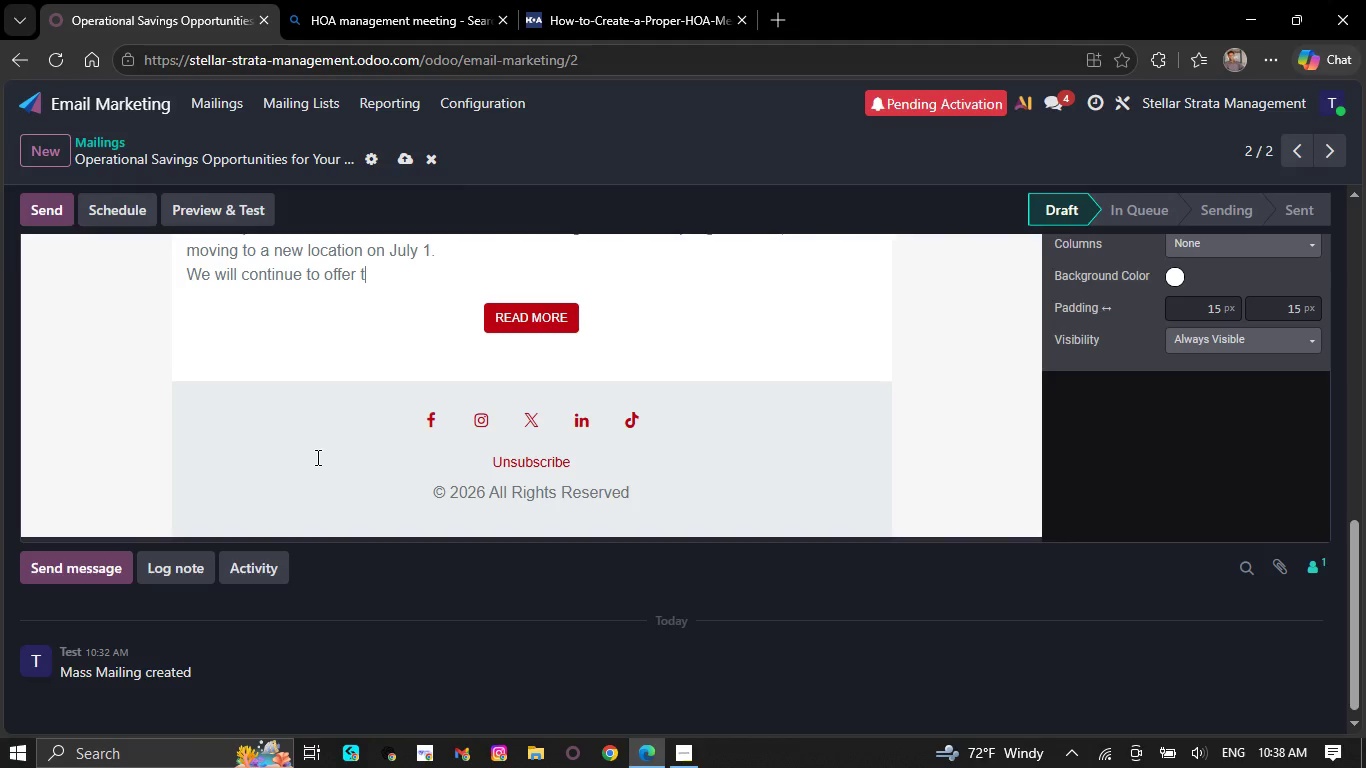 
key(Backspace)
 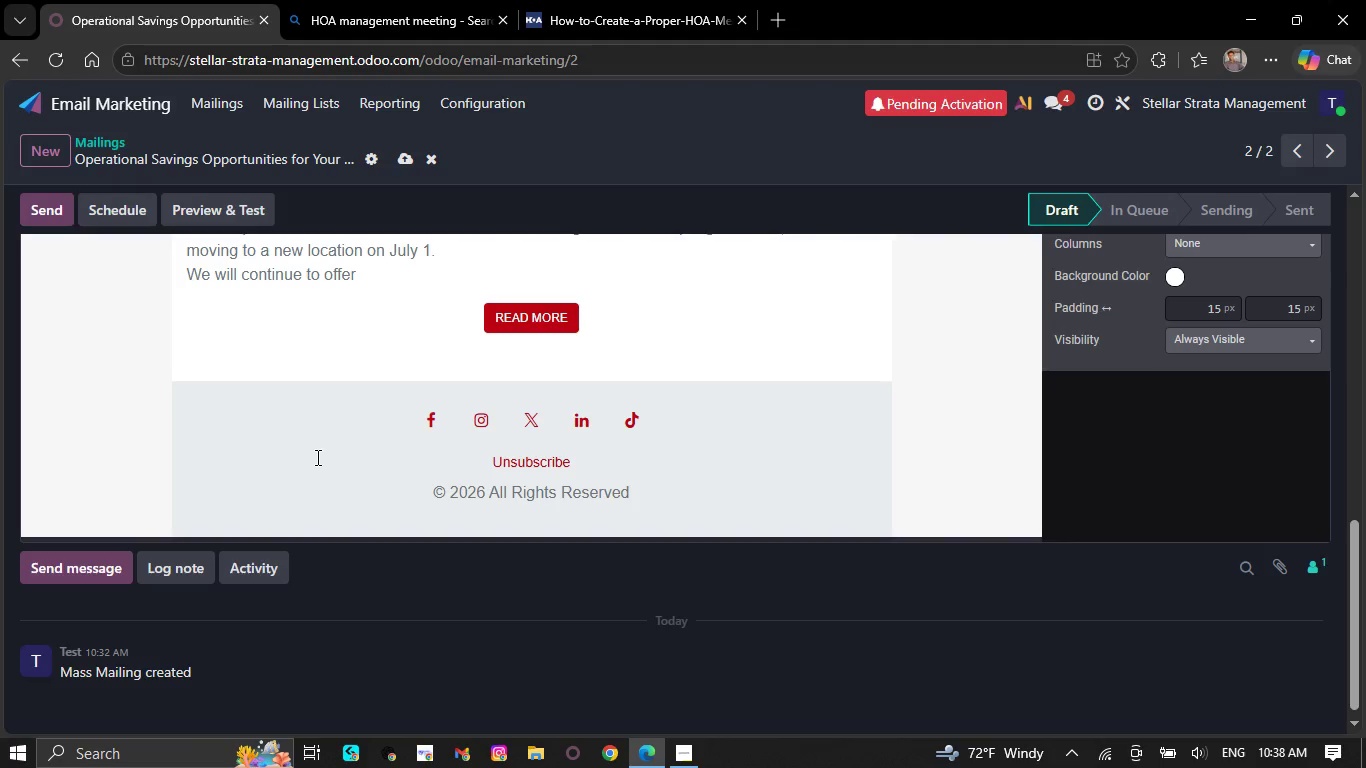 
key(Backspace)
 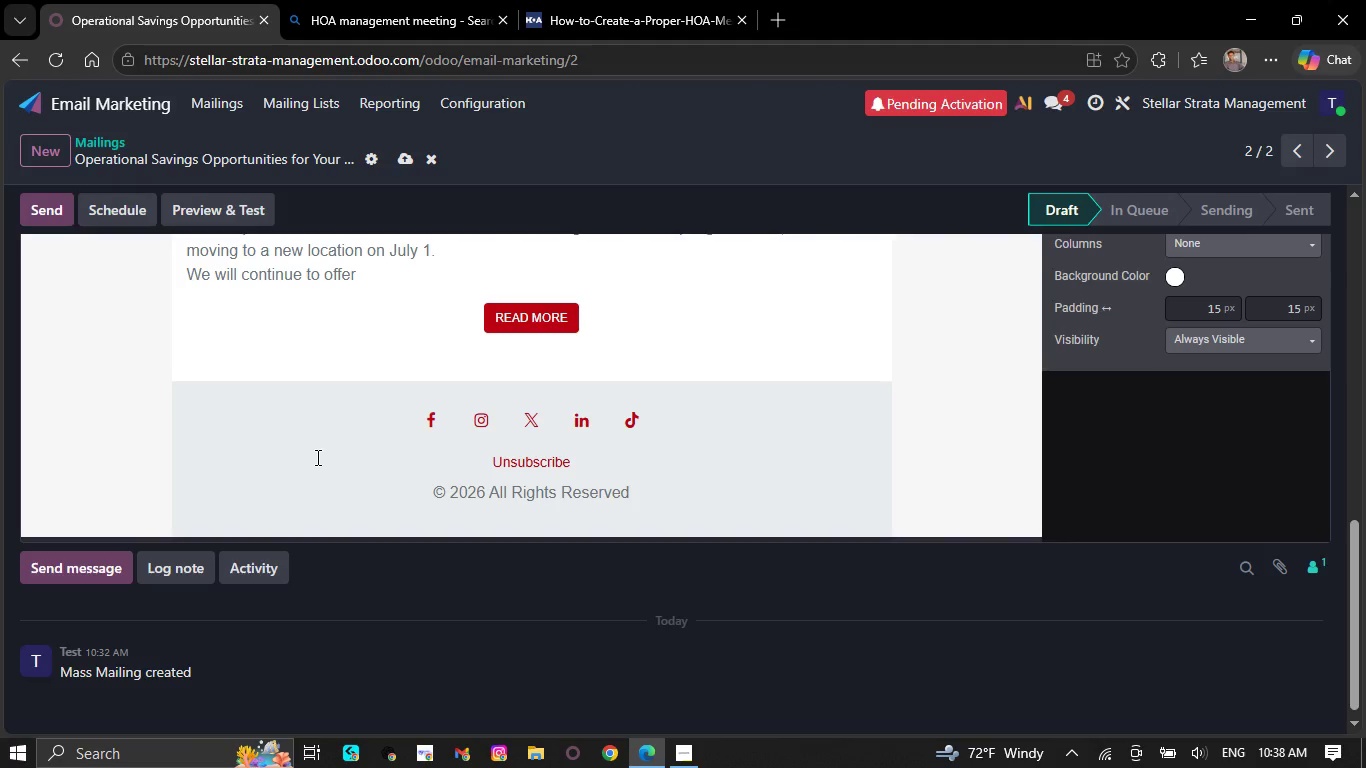 
key(Backspace)
 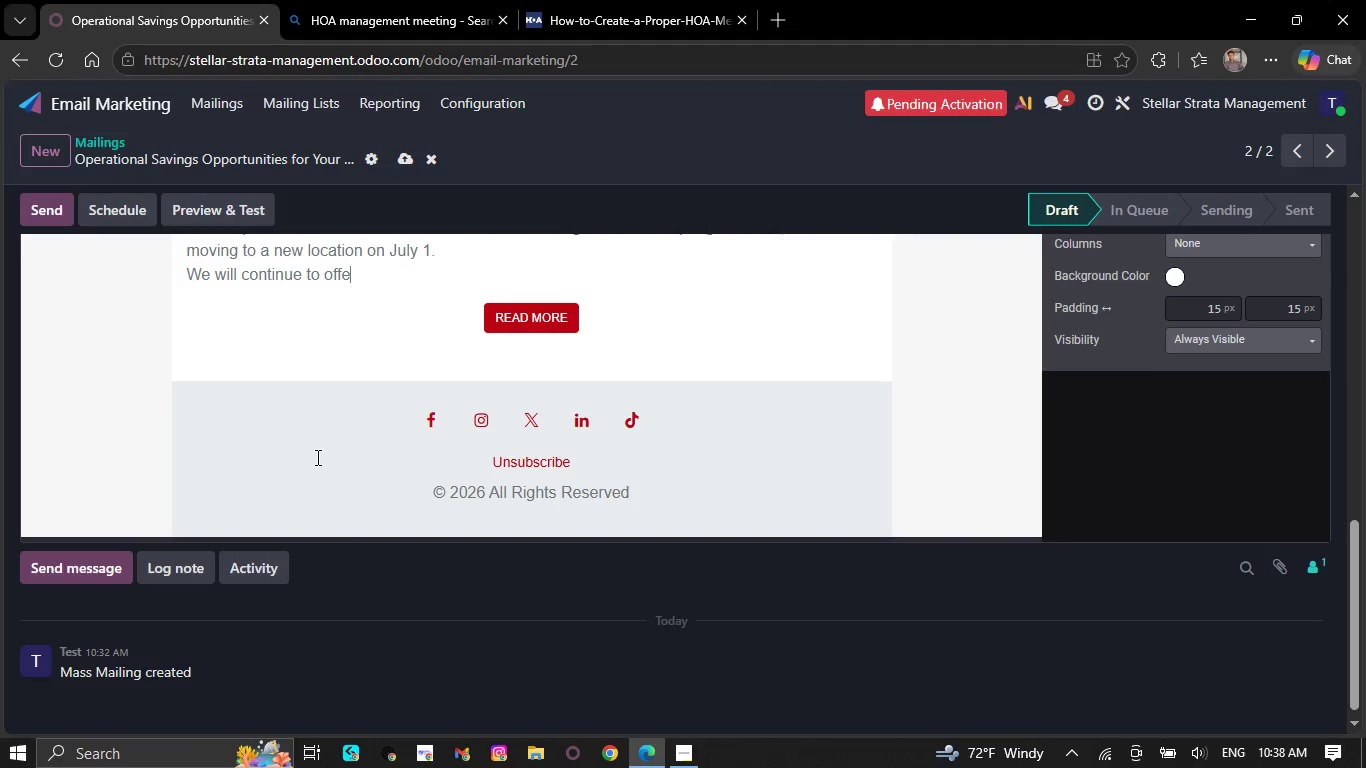 
key(Backspace)
 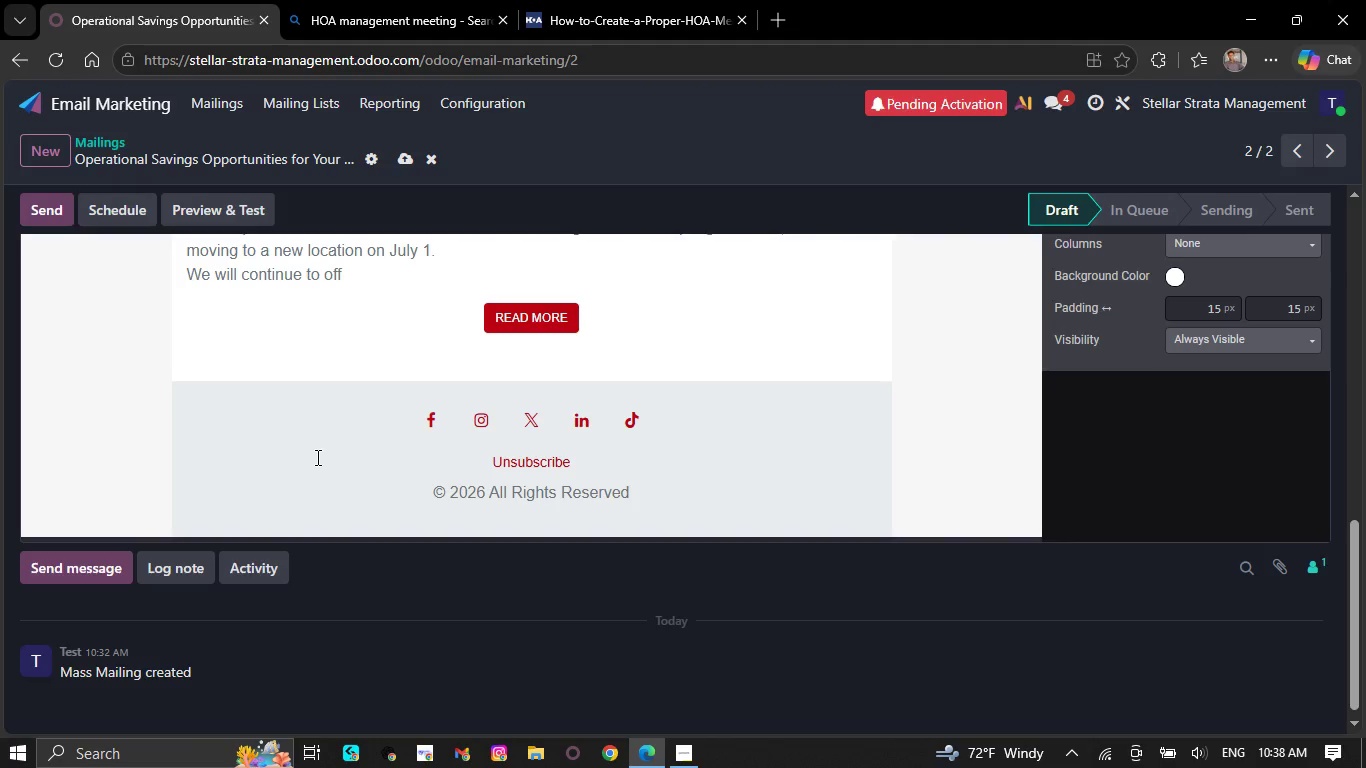 
key(Backspace)
 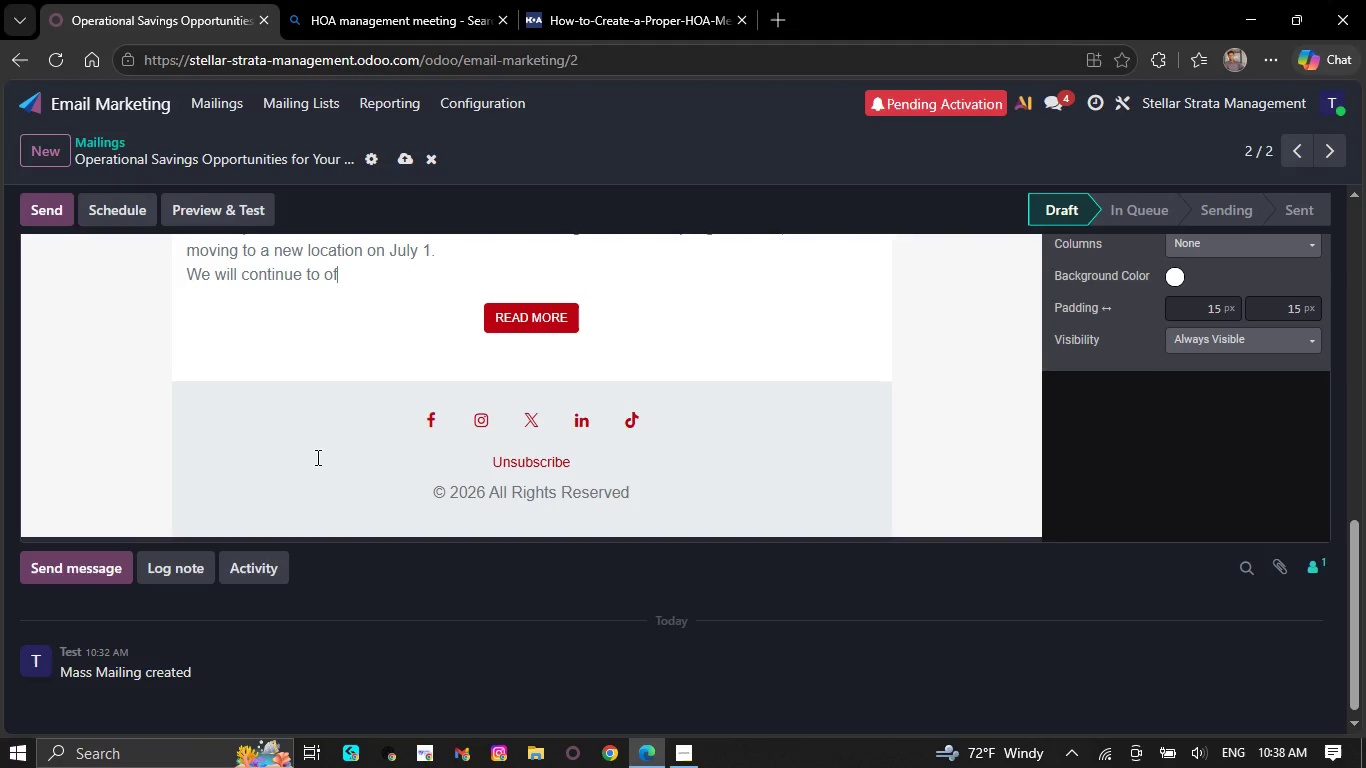 
key(Backspace)
 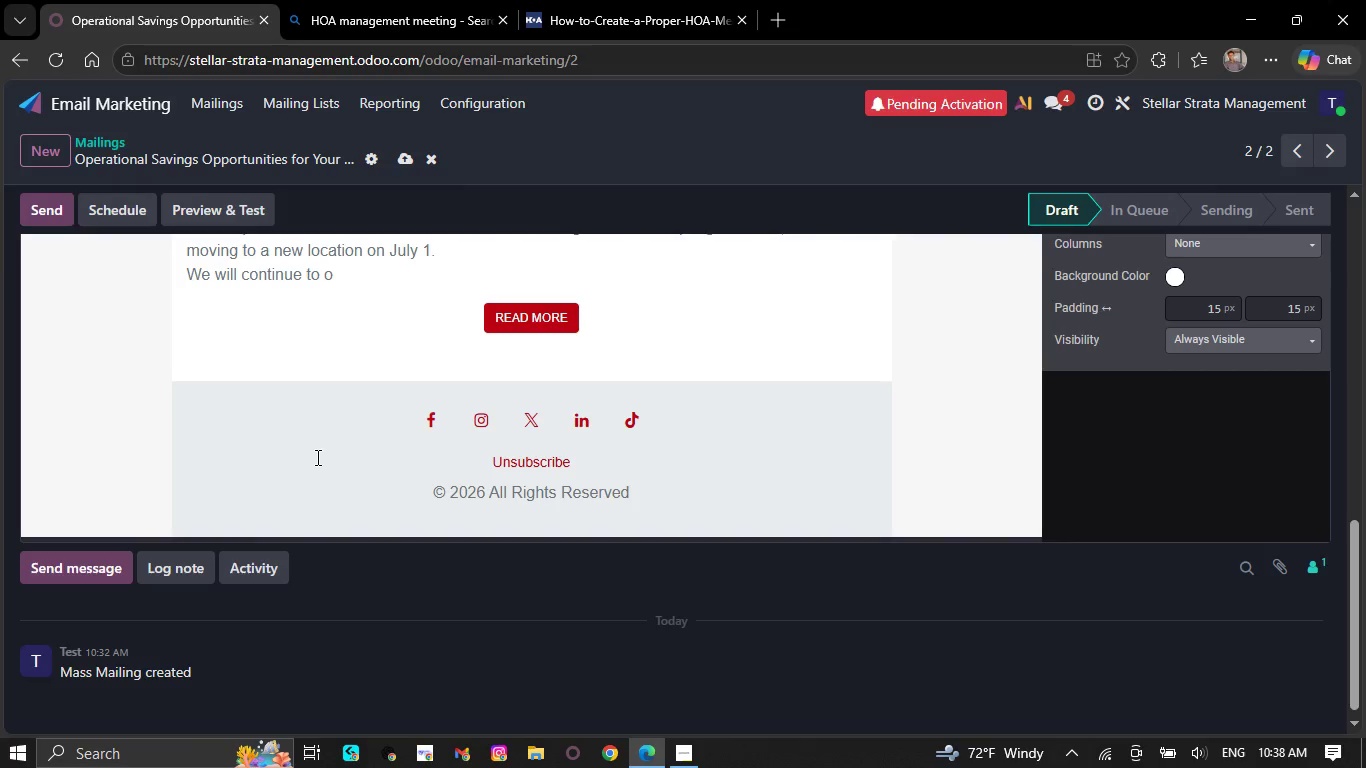 
key(Backspace)
 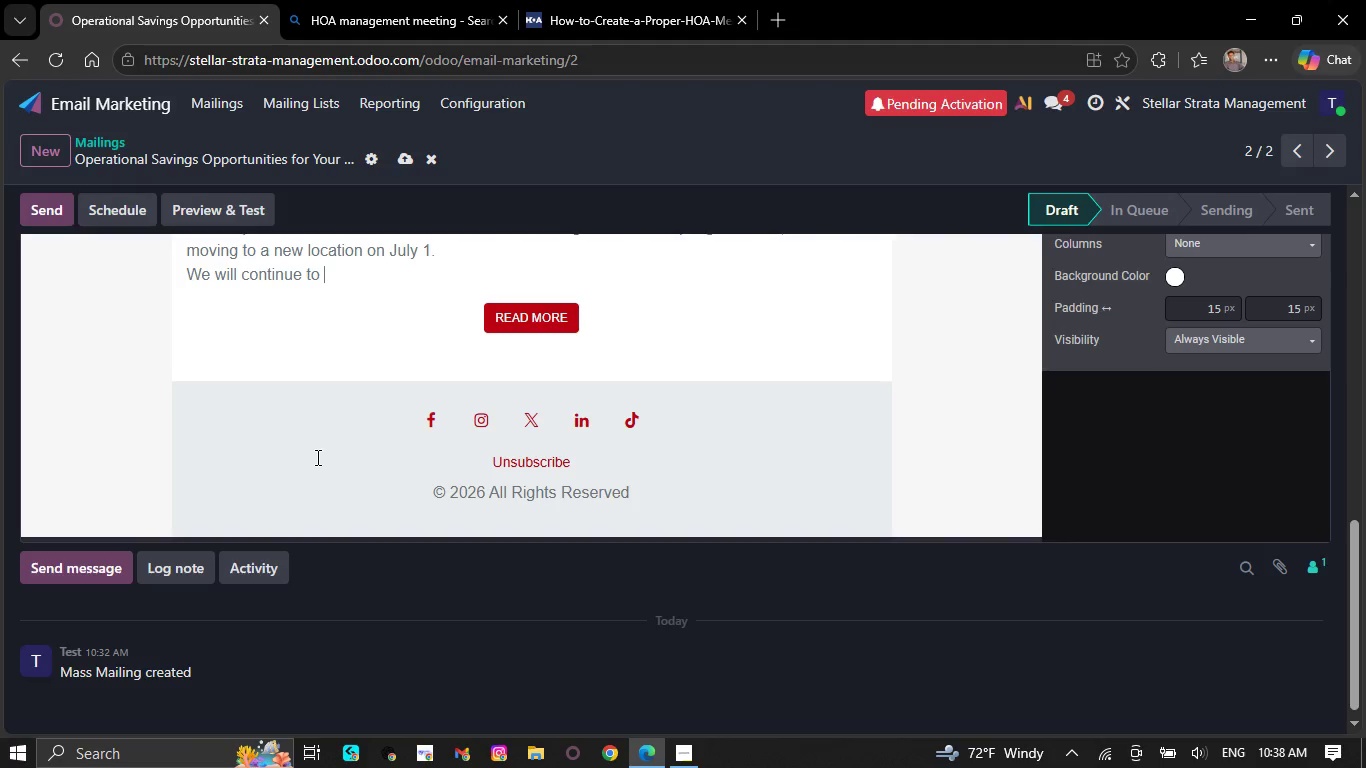 
key(Backspace)
 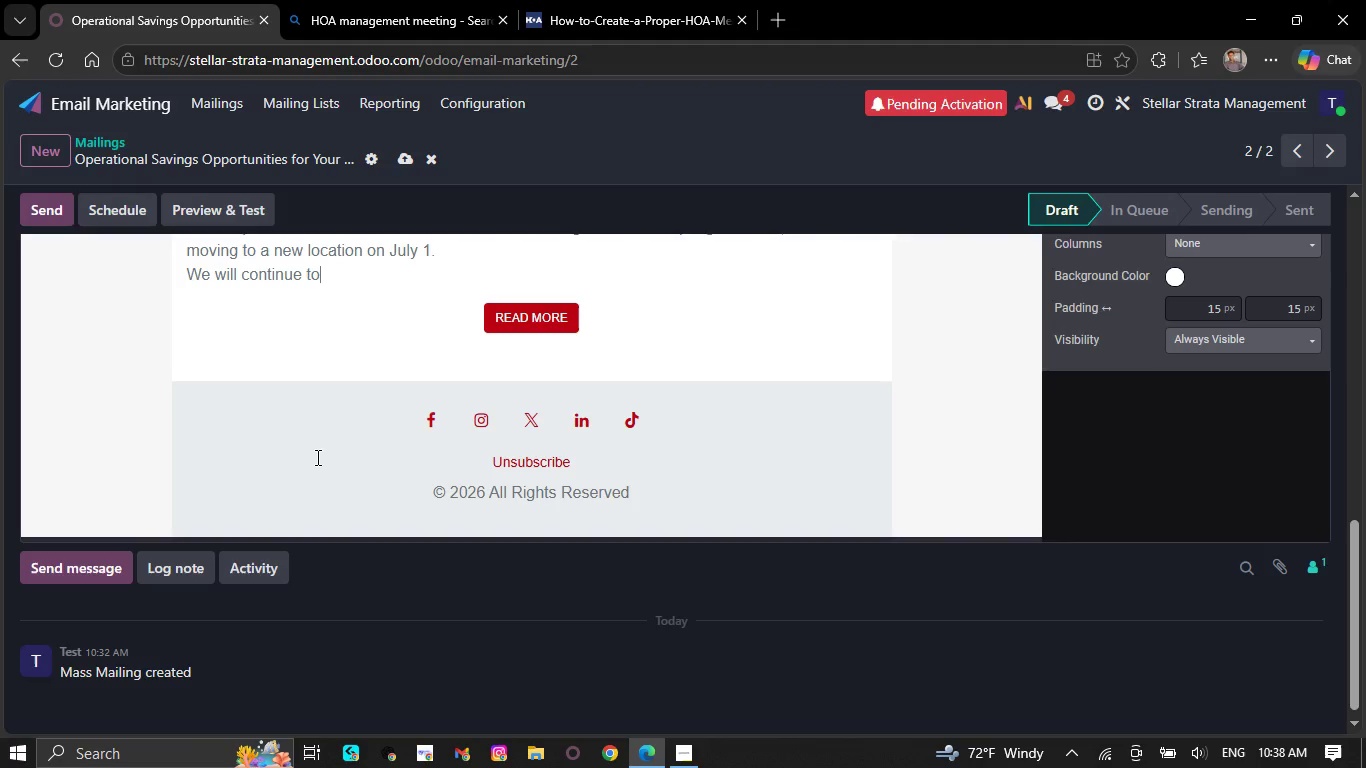 
key(Backspace)
 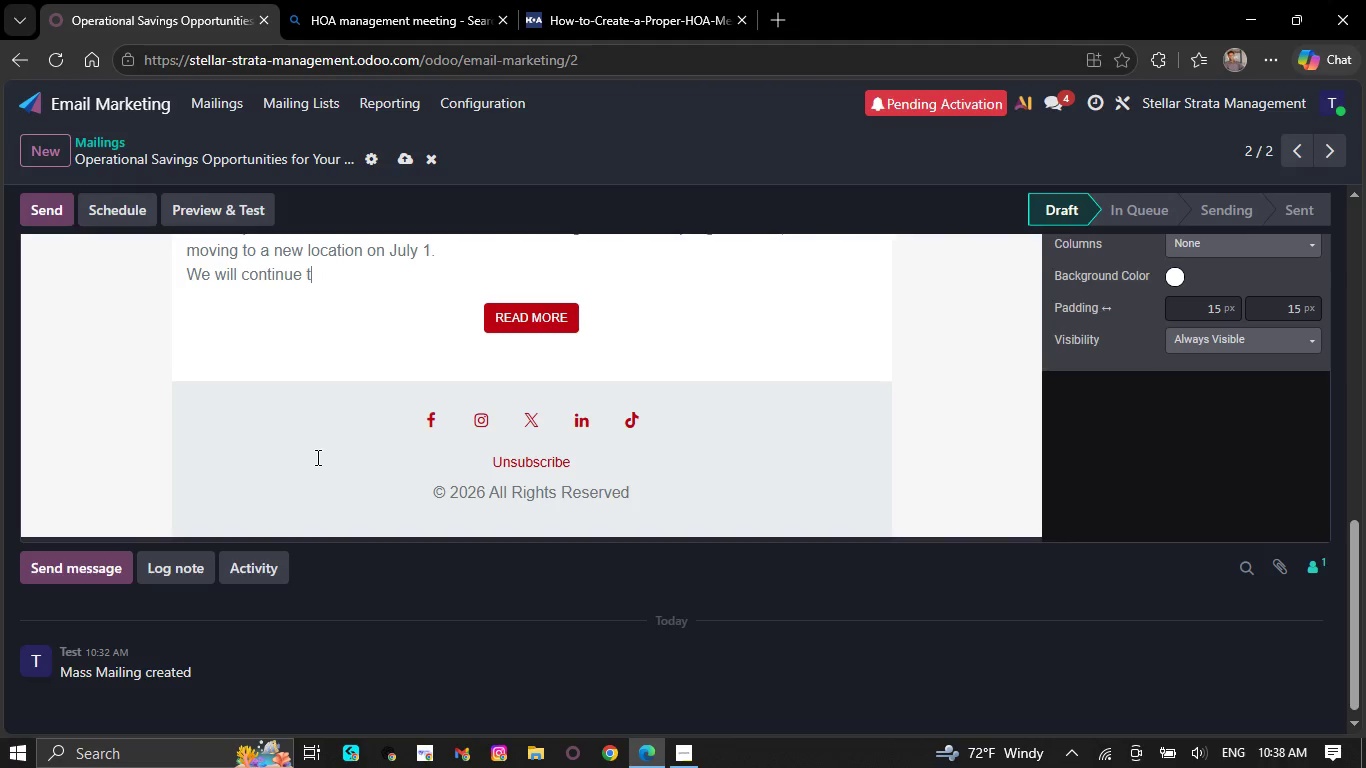 
key(Backspace)
 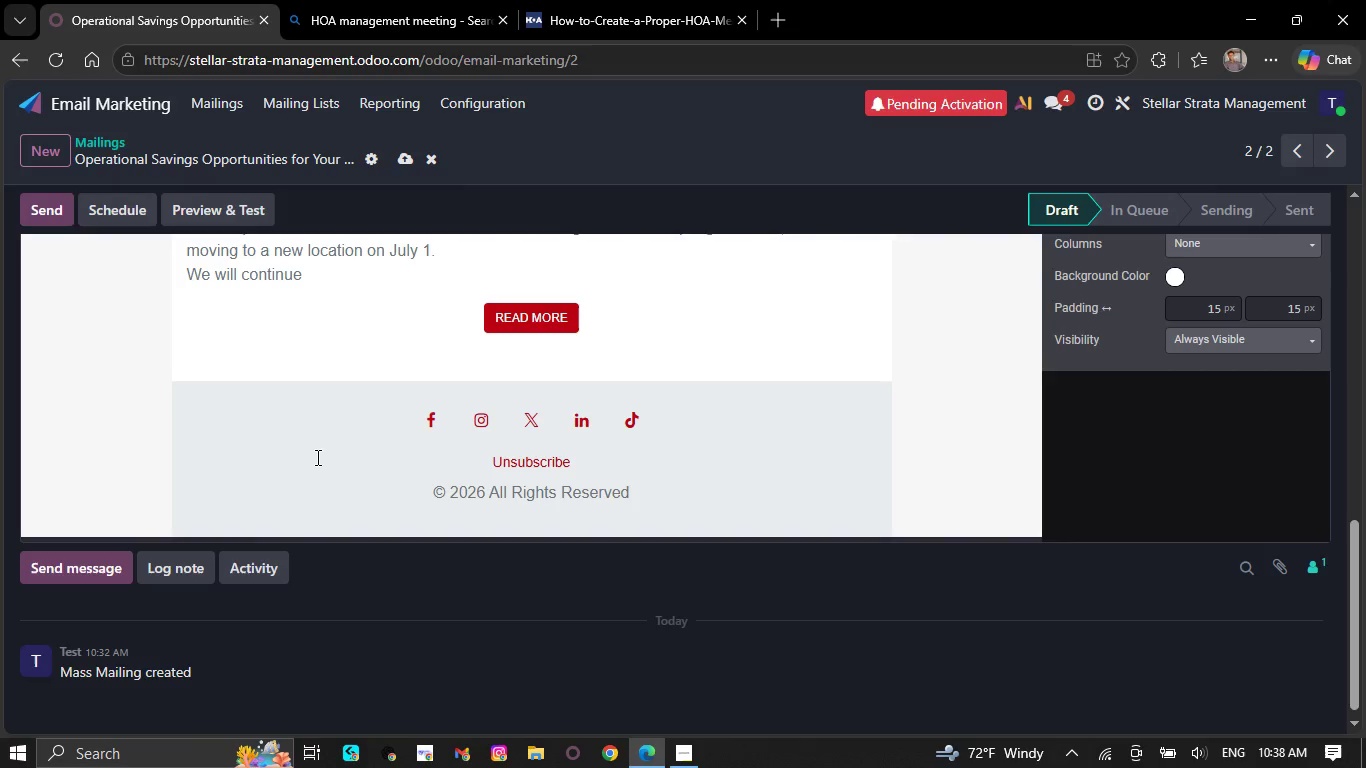 
key(Backspace)
 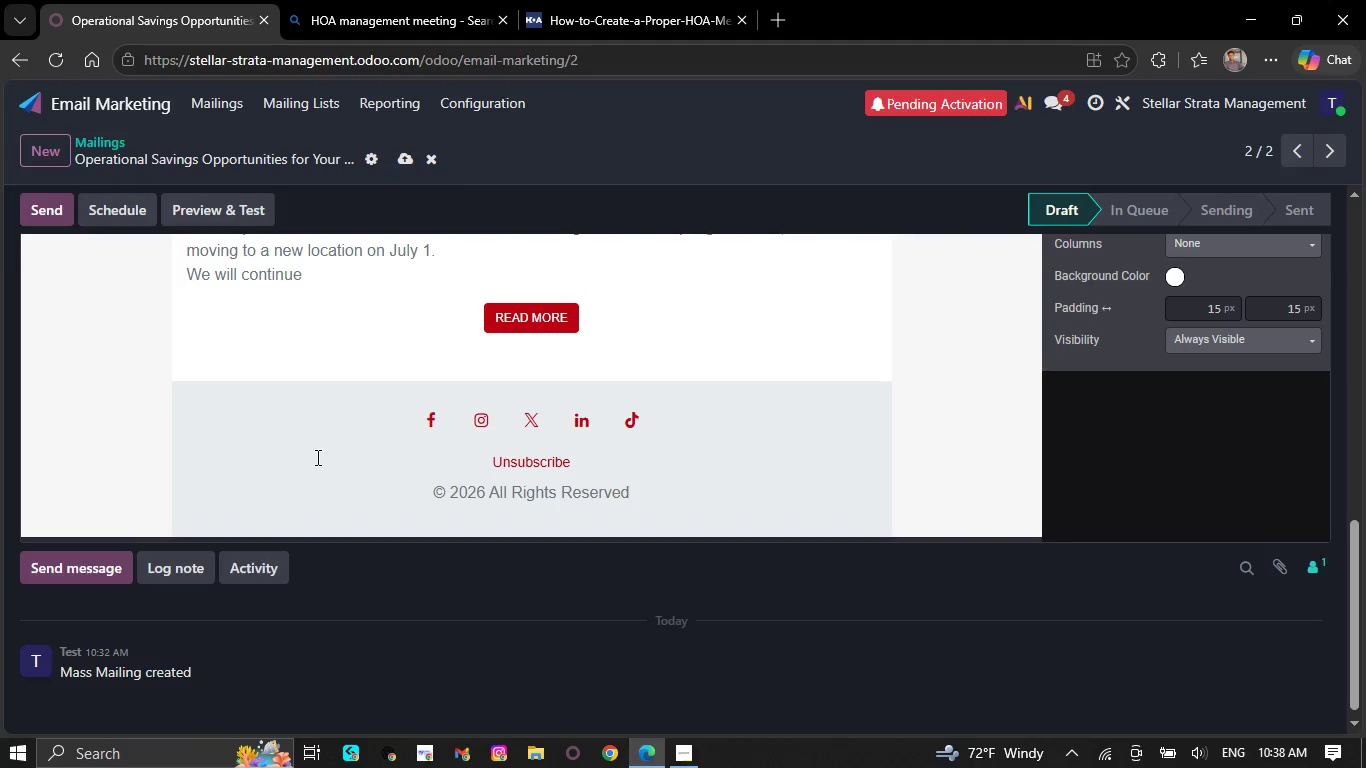 
key(Backspace)
 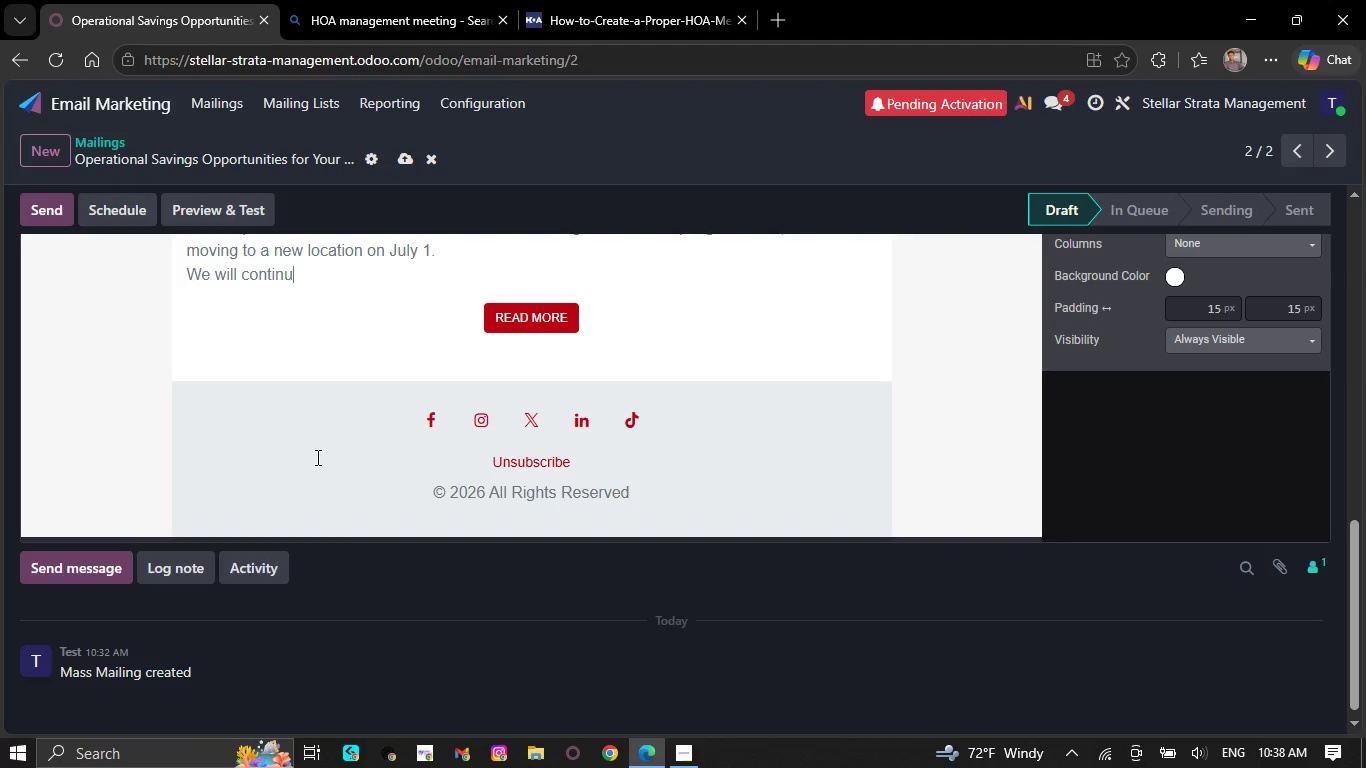 
key(Backspace)
 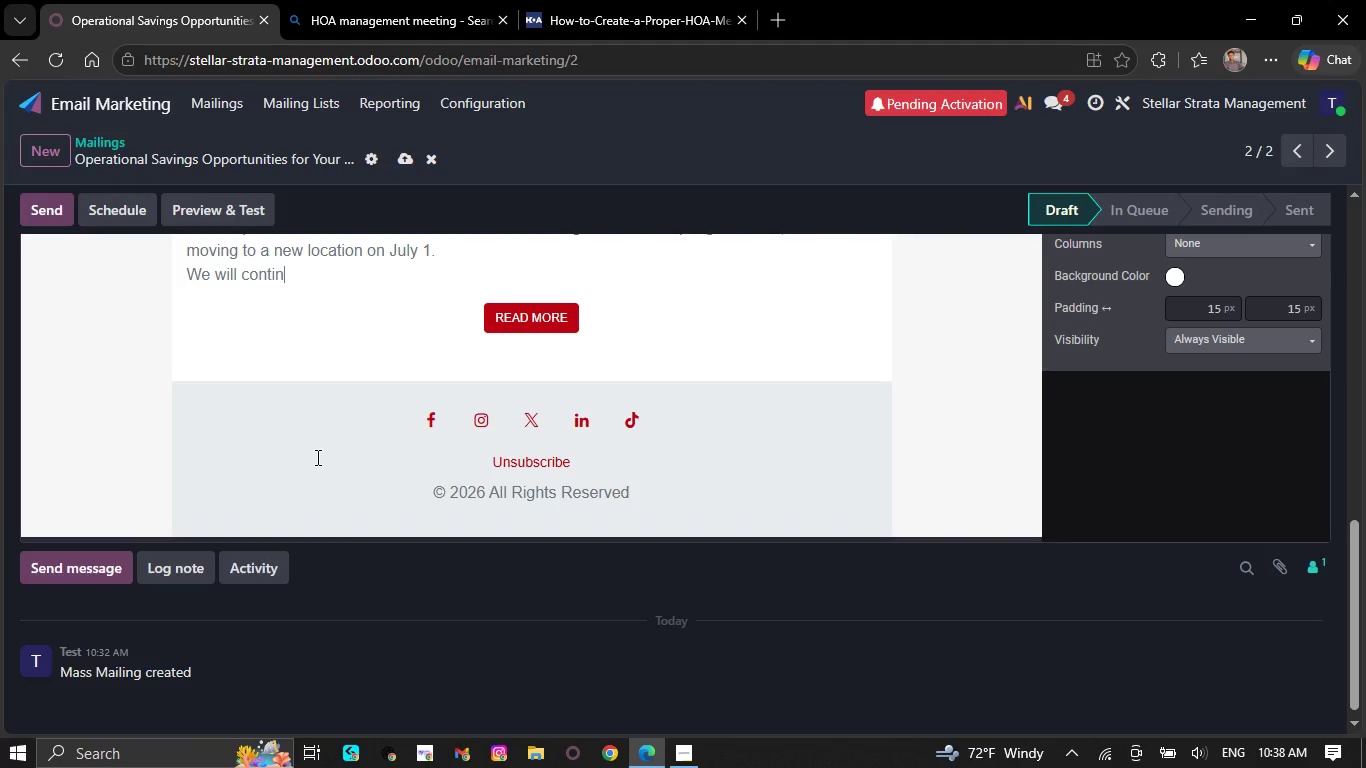 
key(Backspace)
 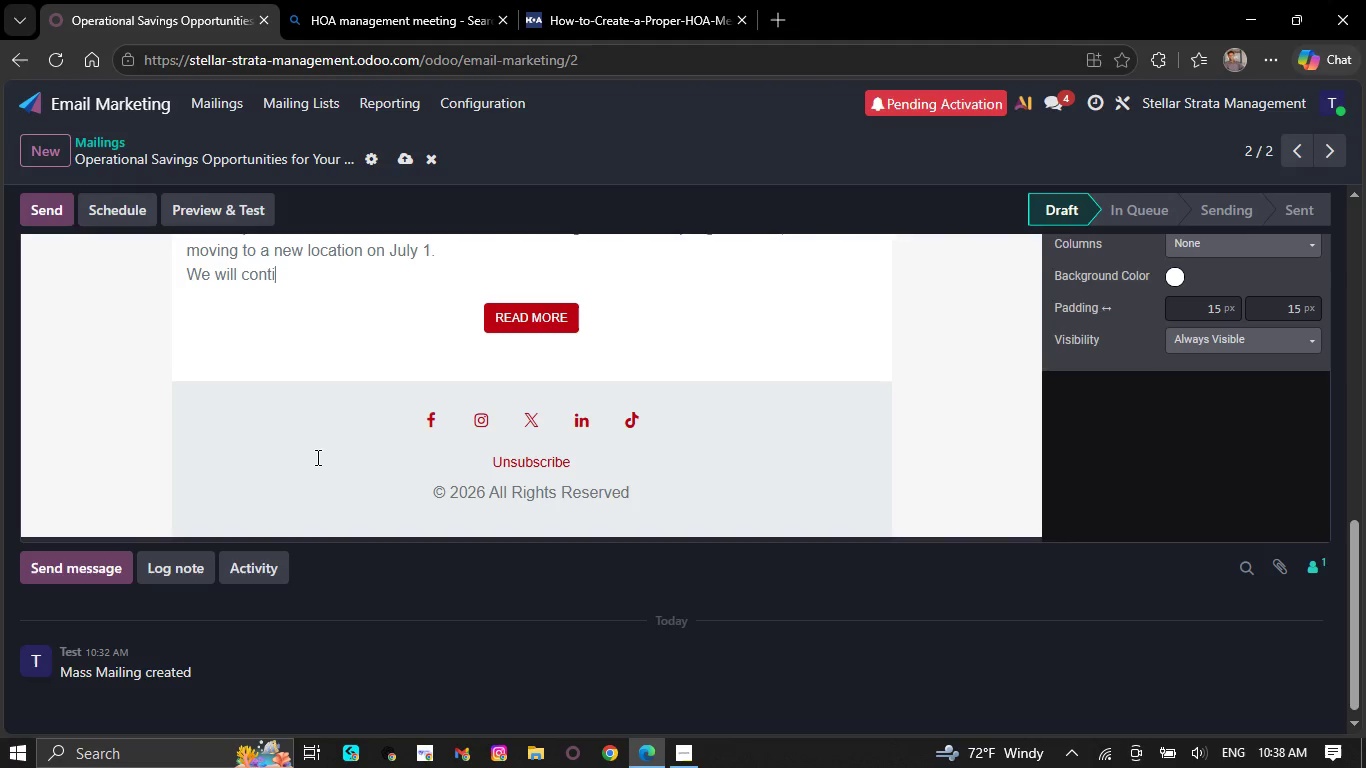 
key(Backspace)
 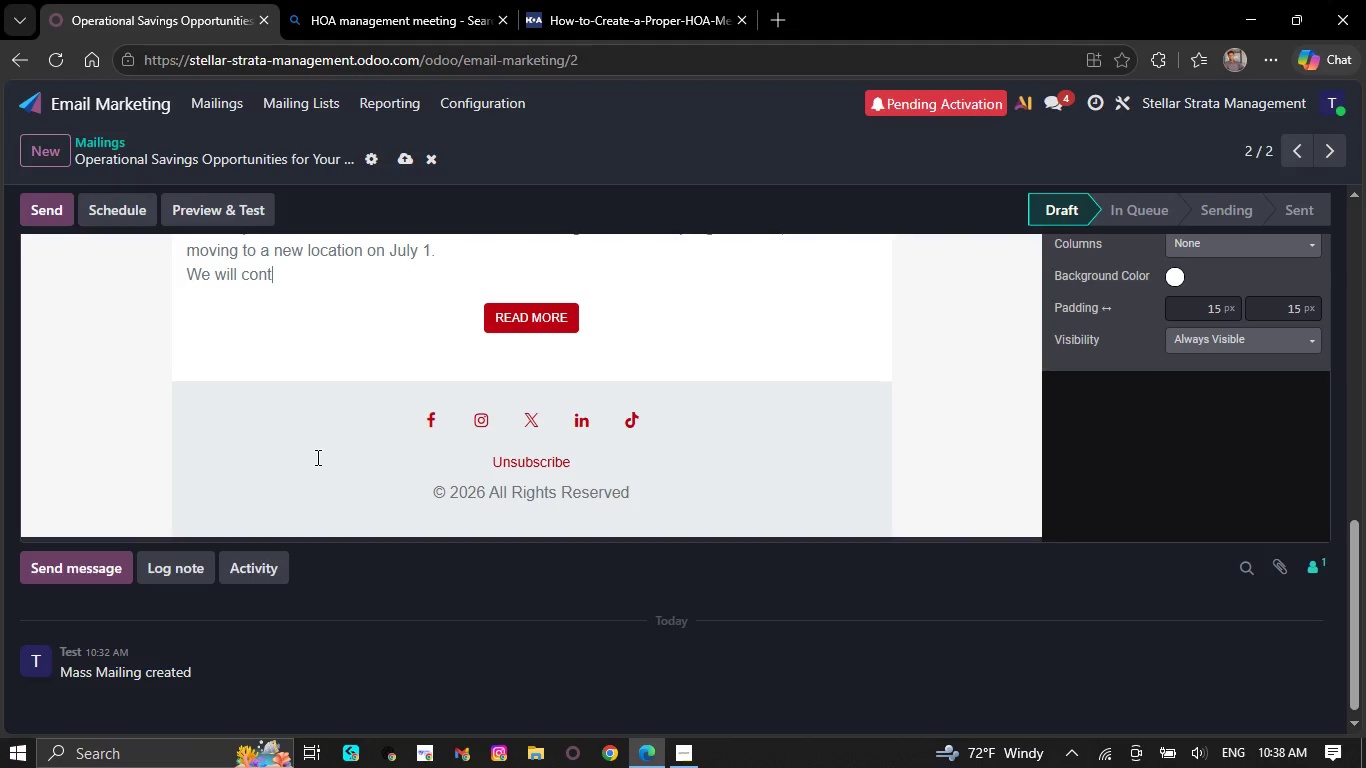 
key(Backspace)
 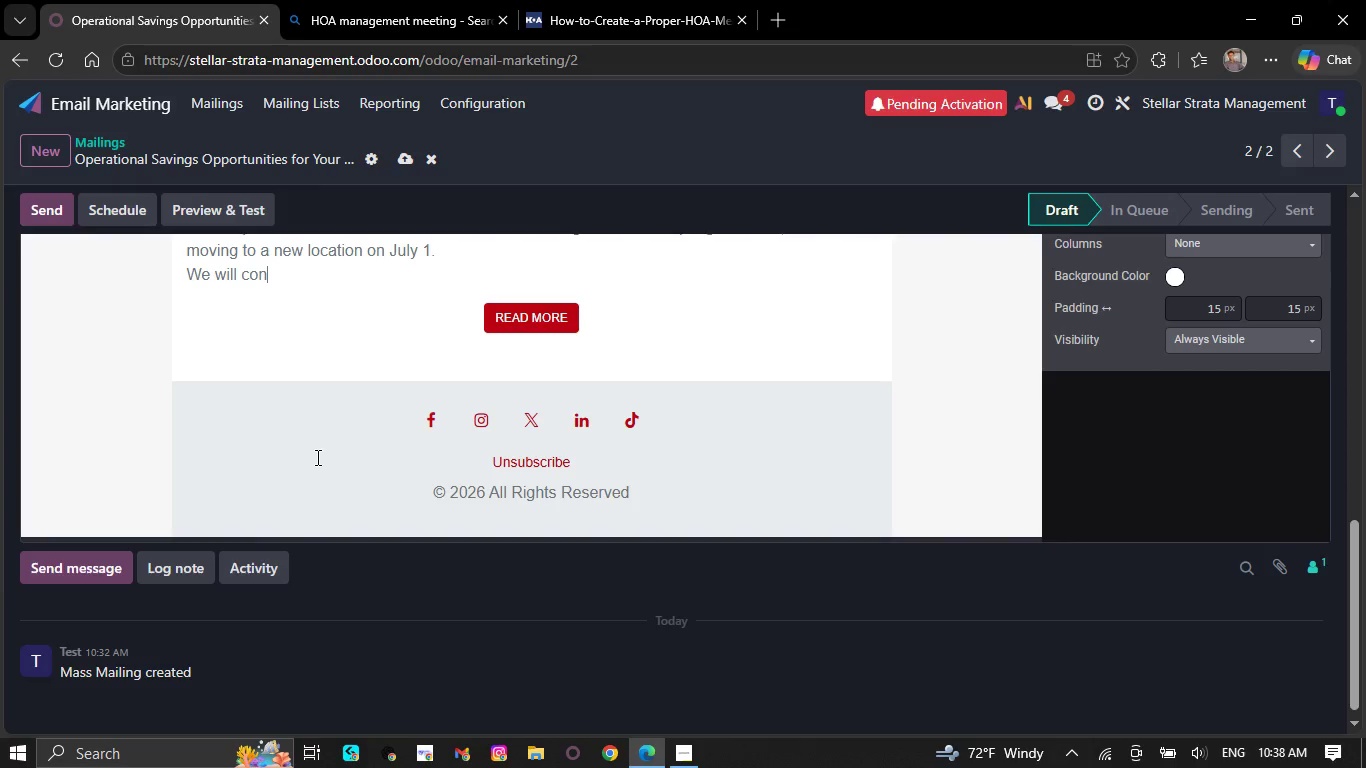 
key(Backspace)
 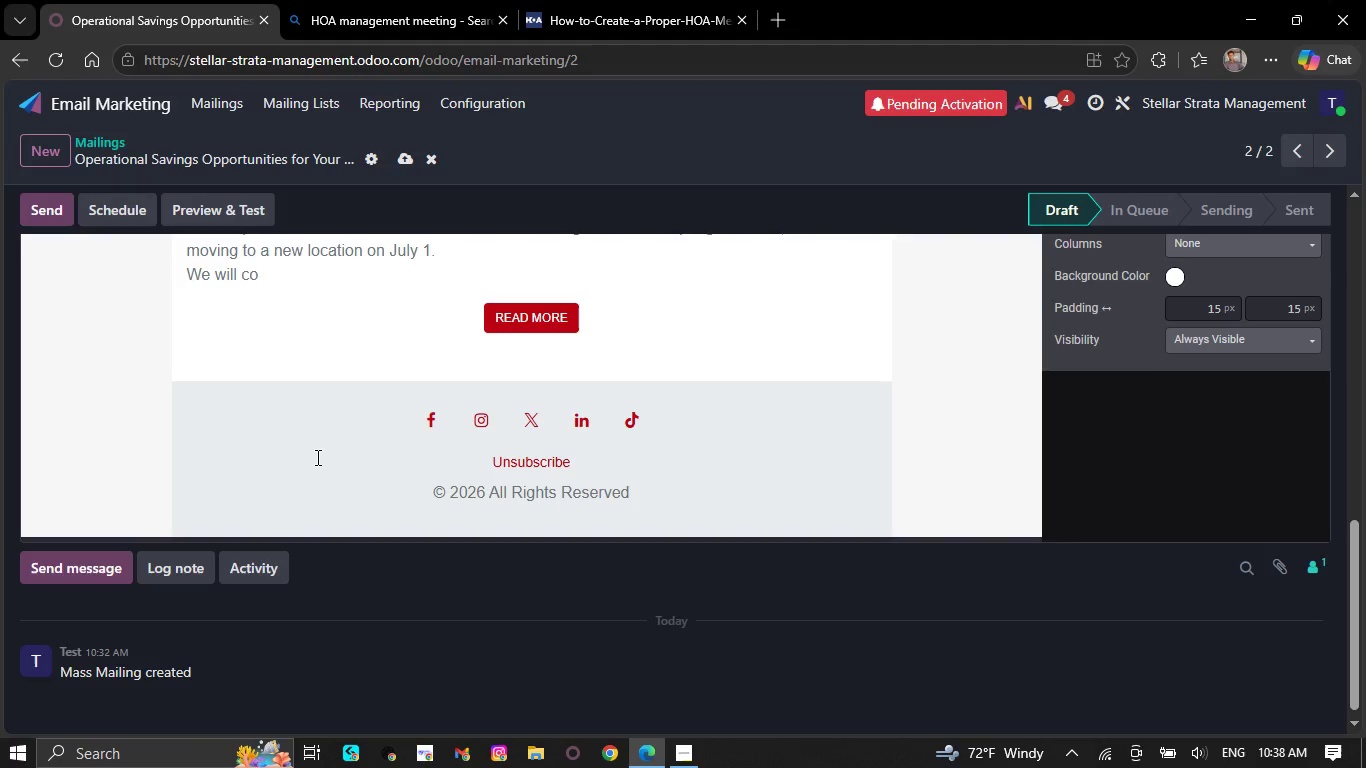 
key(Backspace)
 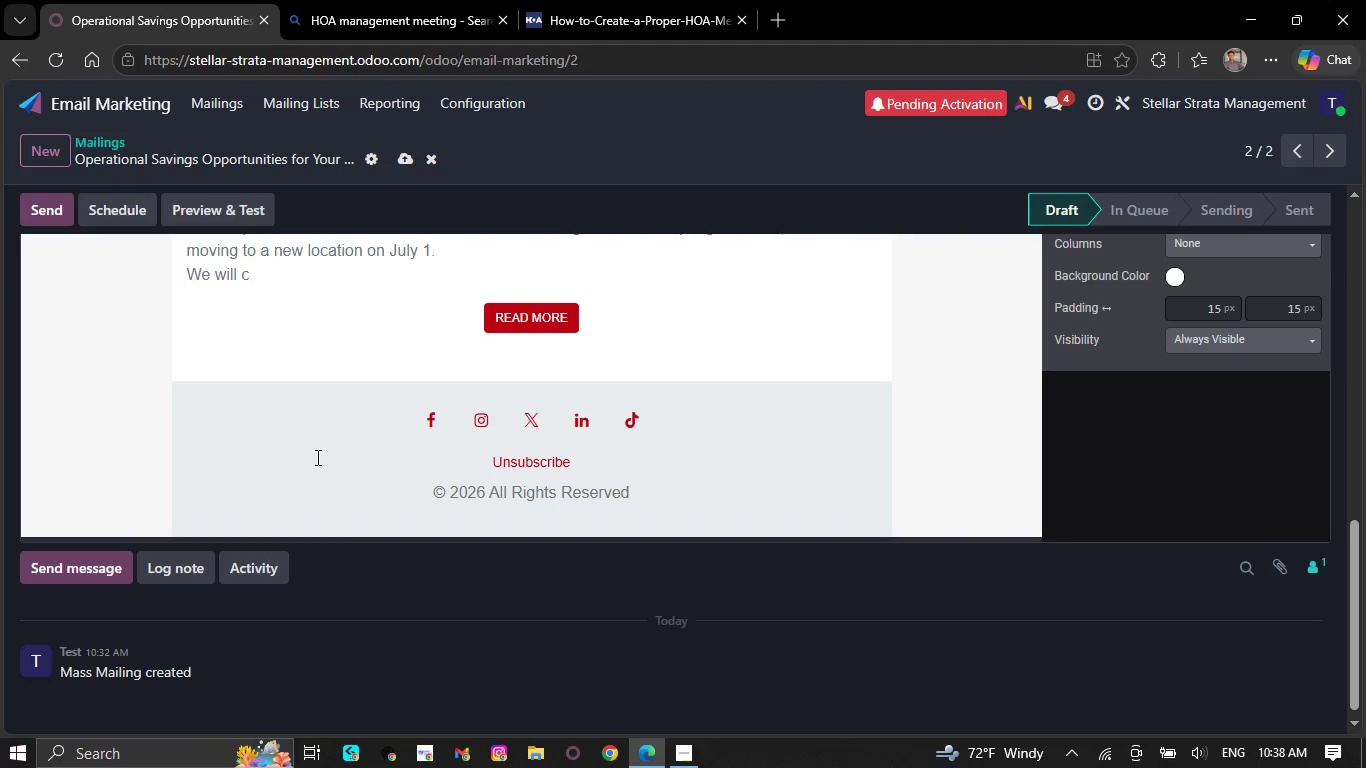 
key(Backspace)
 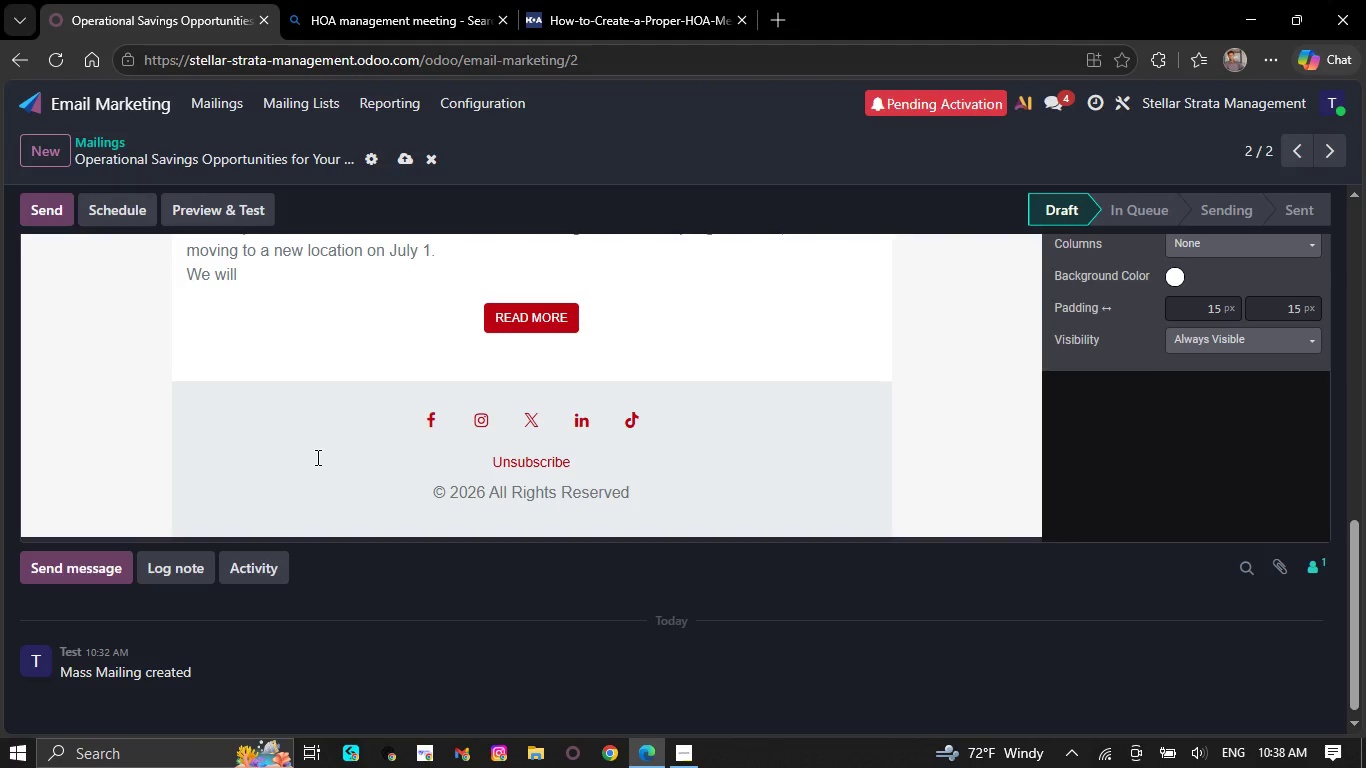 
key(Backspace)
 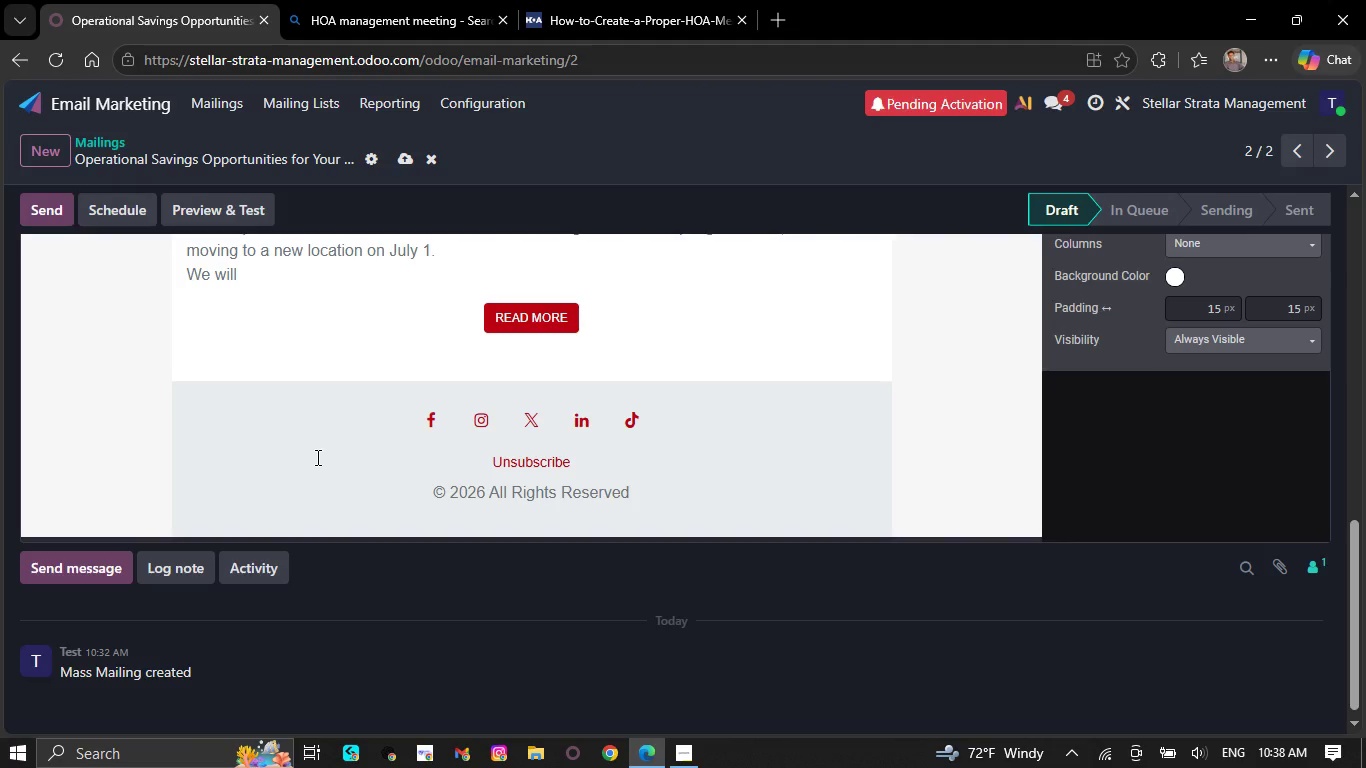 
key(Backspace)
 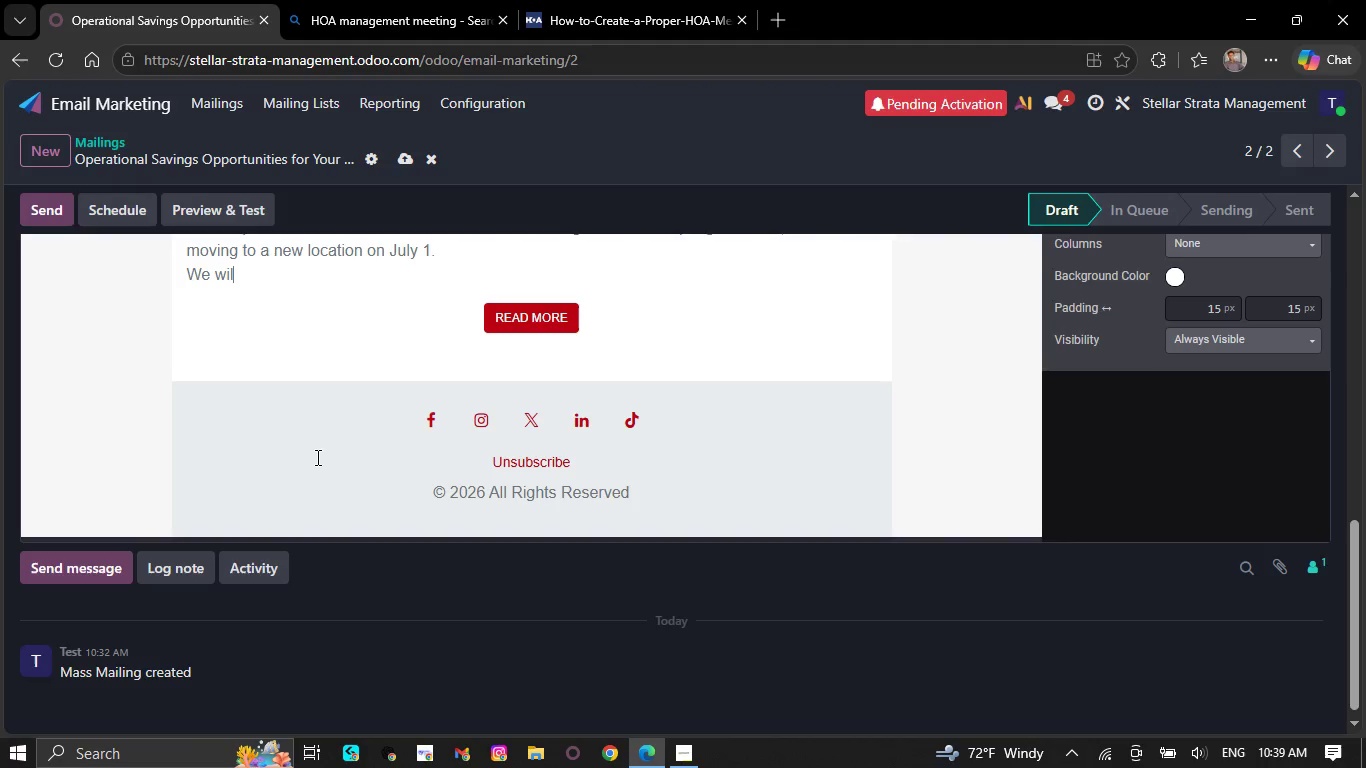 
key(Backspace)
 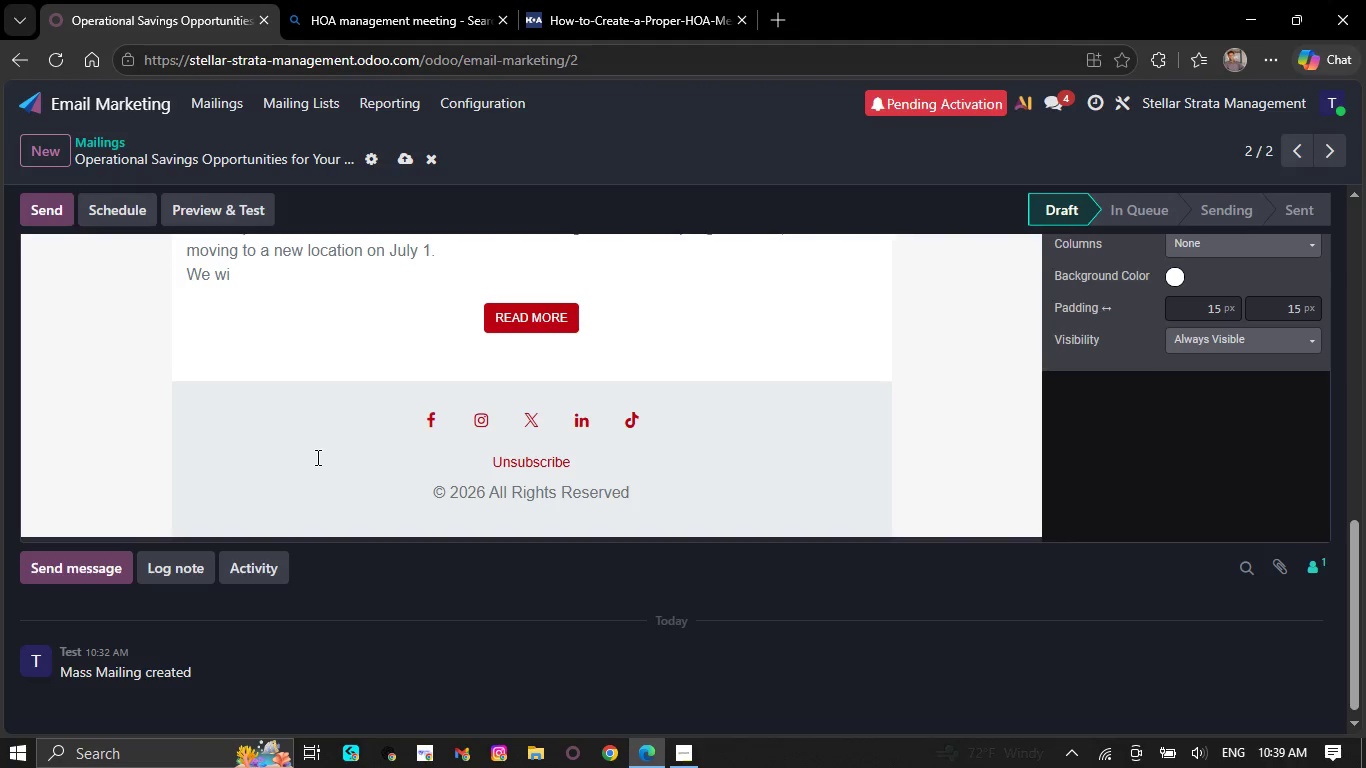 
key(Backspace)
 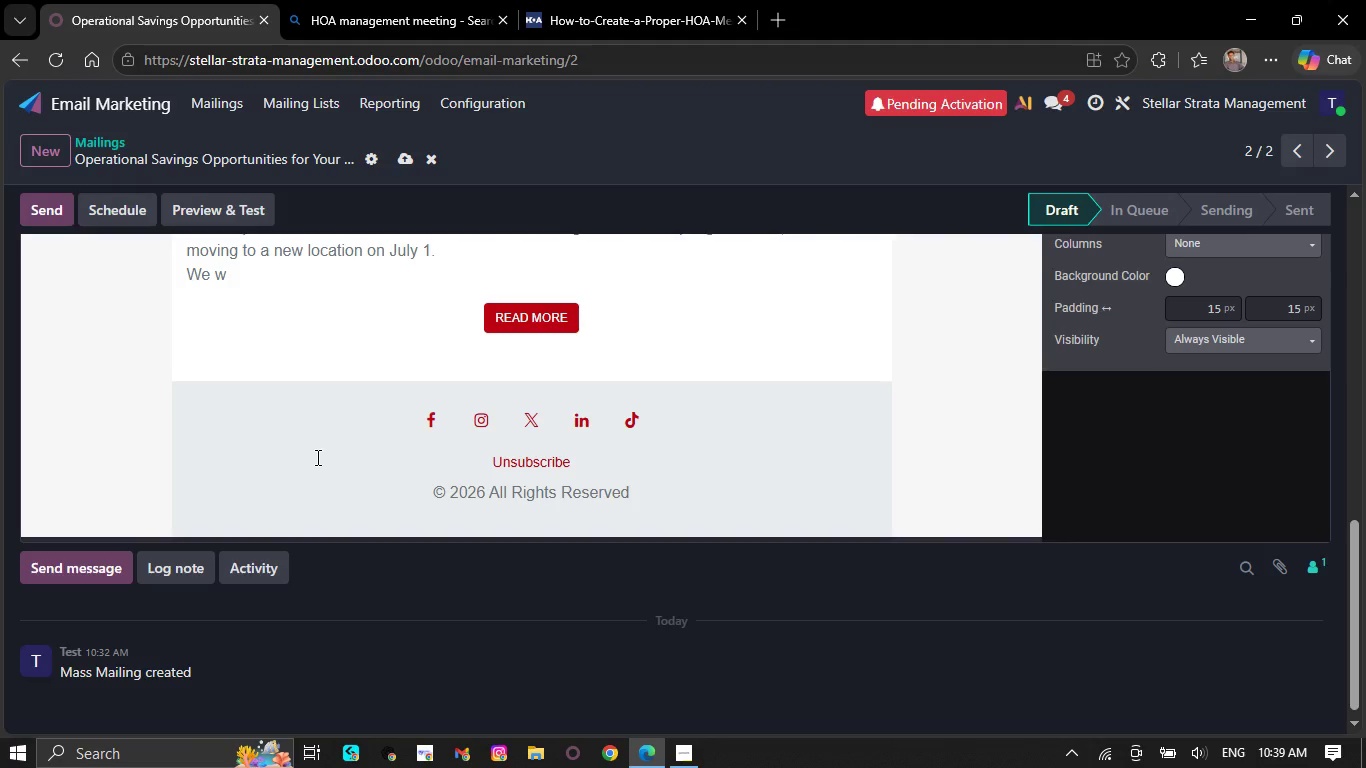 
key(Backspace)
 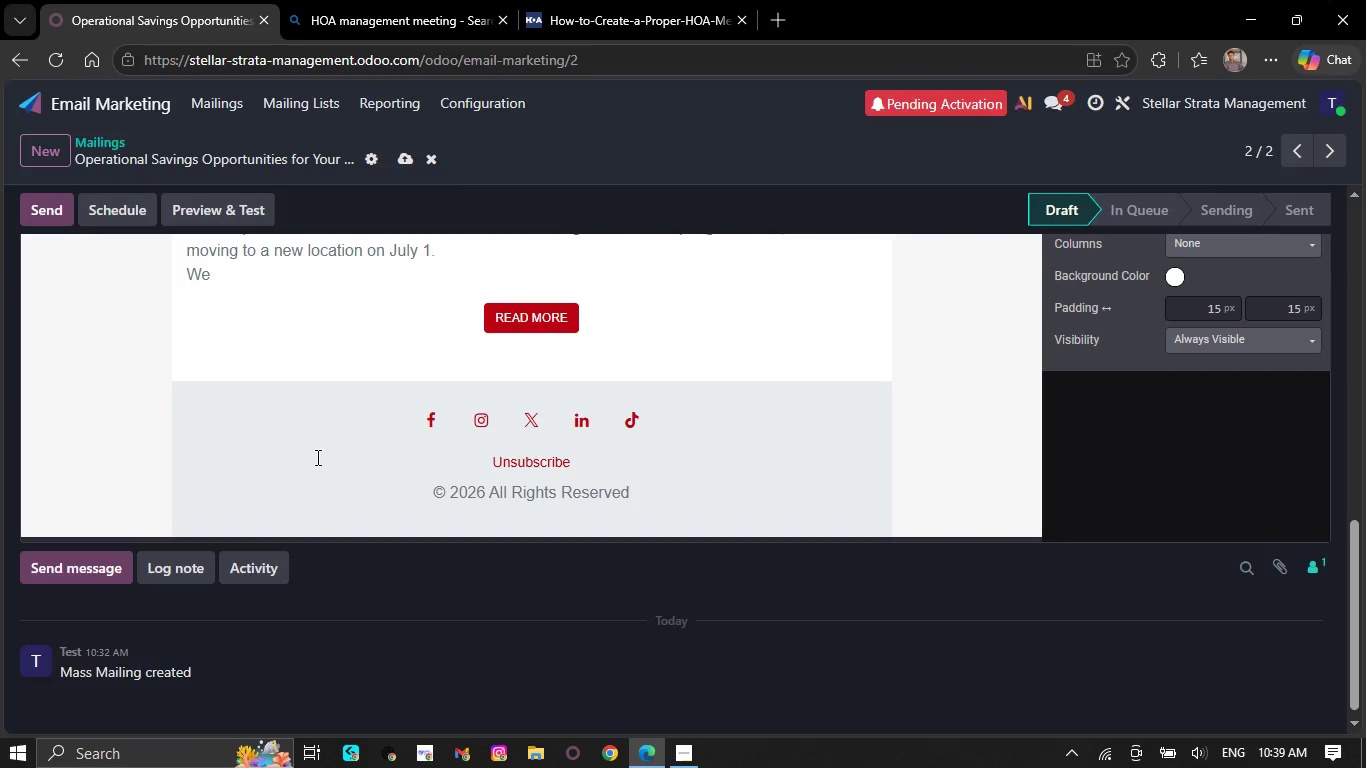 
key(Backspace)
 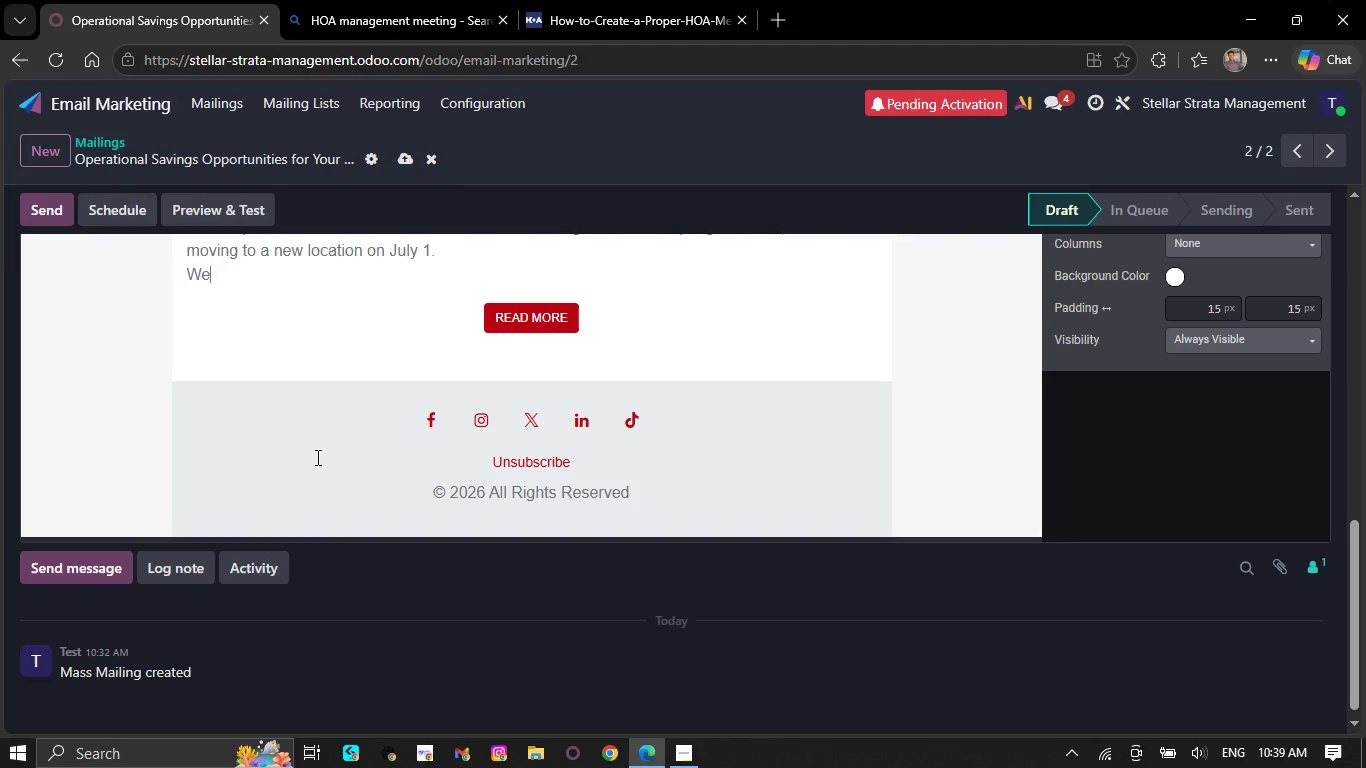 
key(Backspace)
 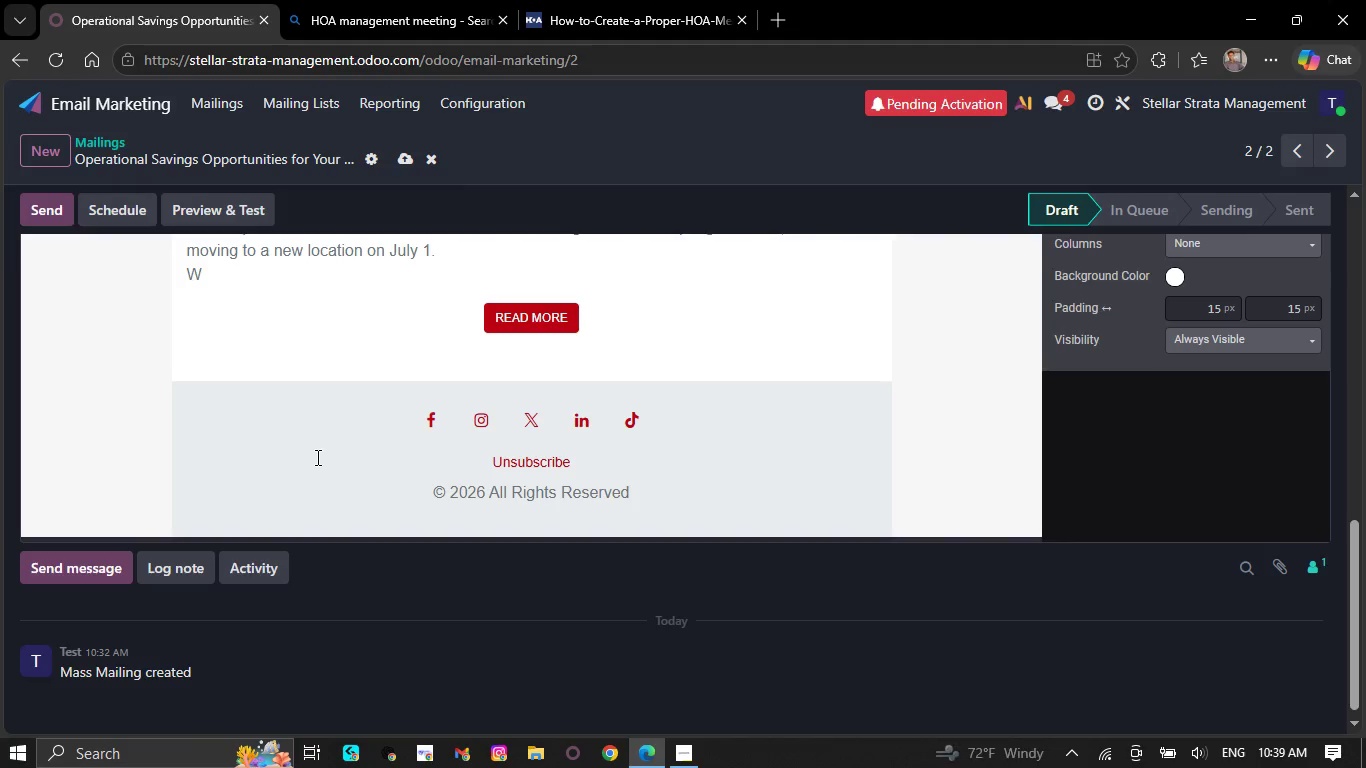 
key(Backspace)
 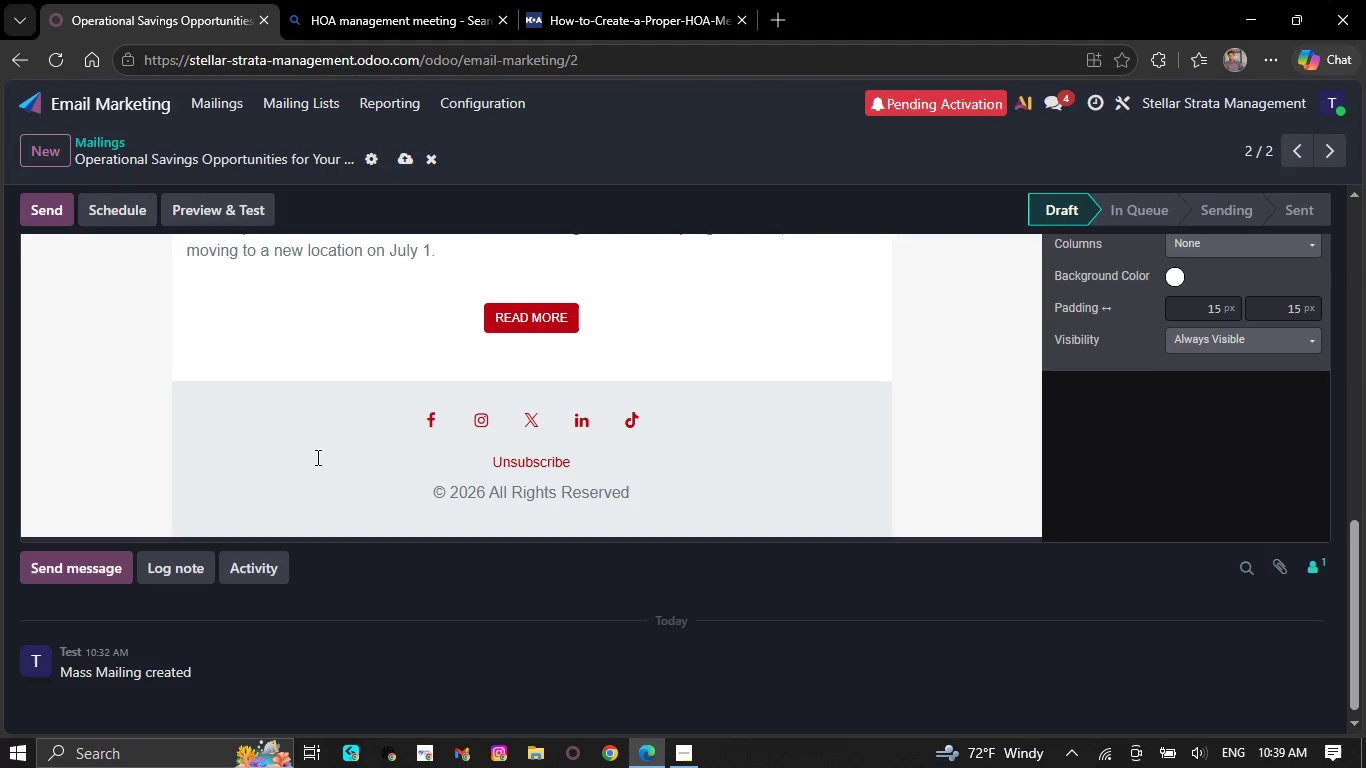 
key(Backspace)
 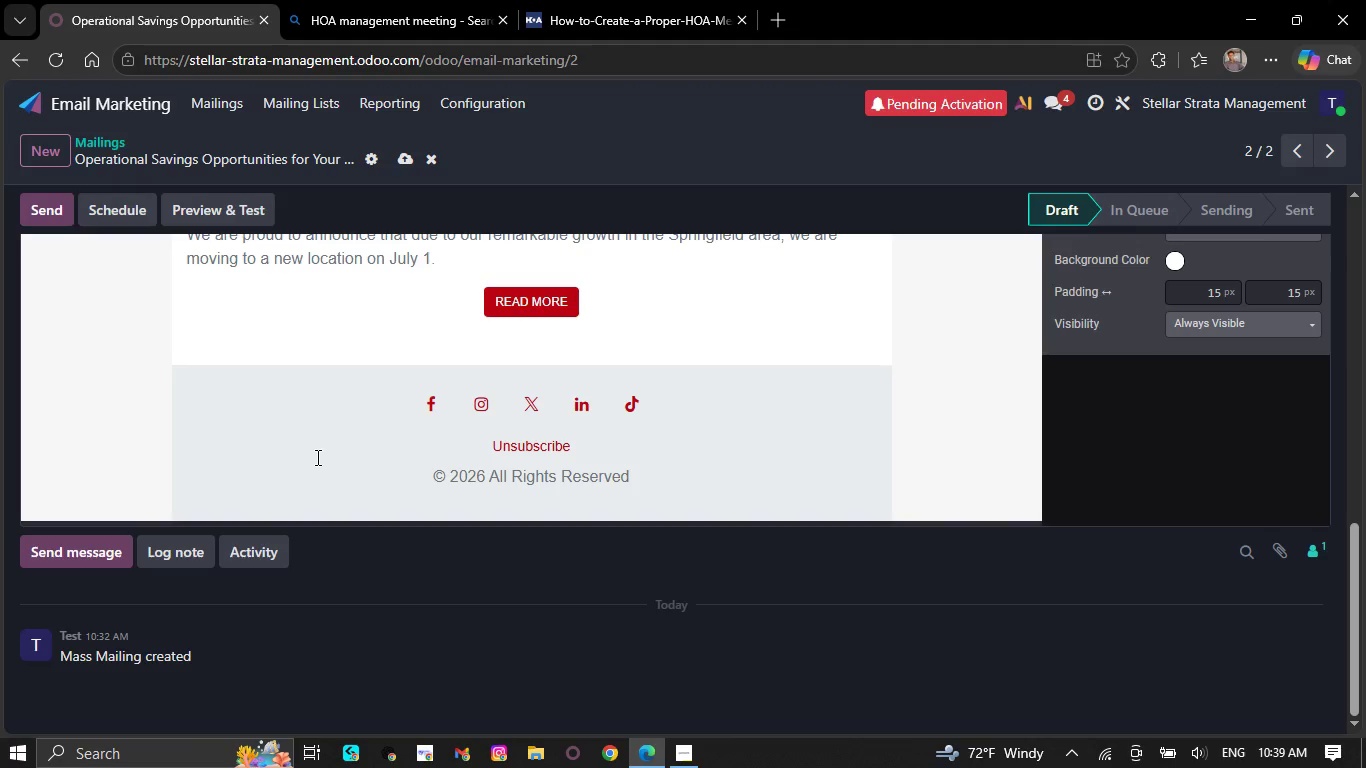 
key(Backspace)
 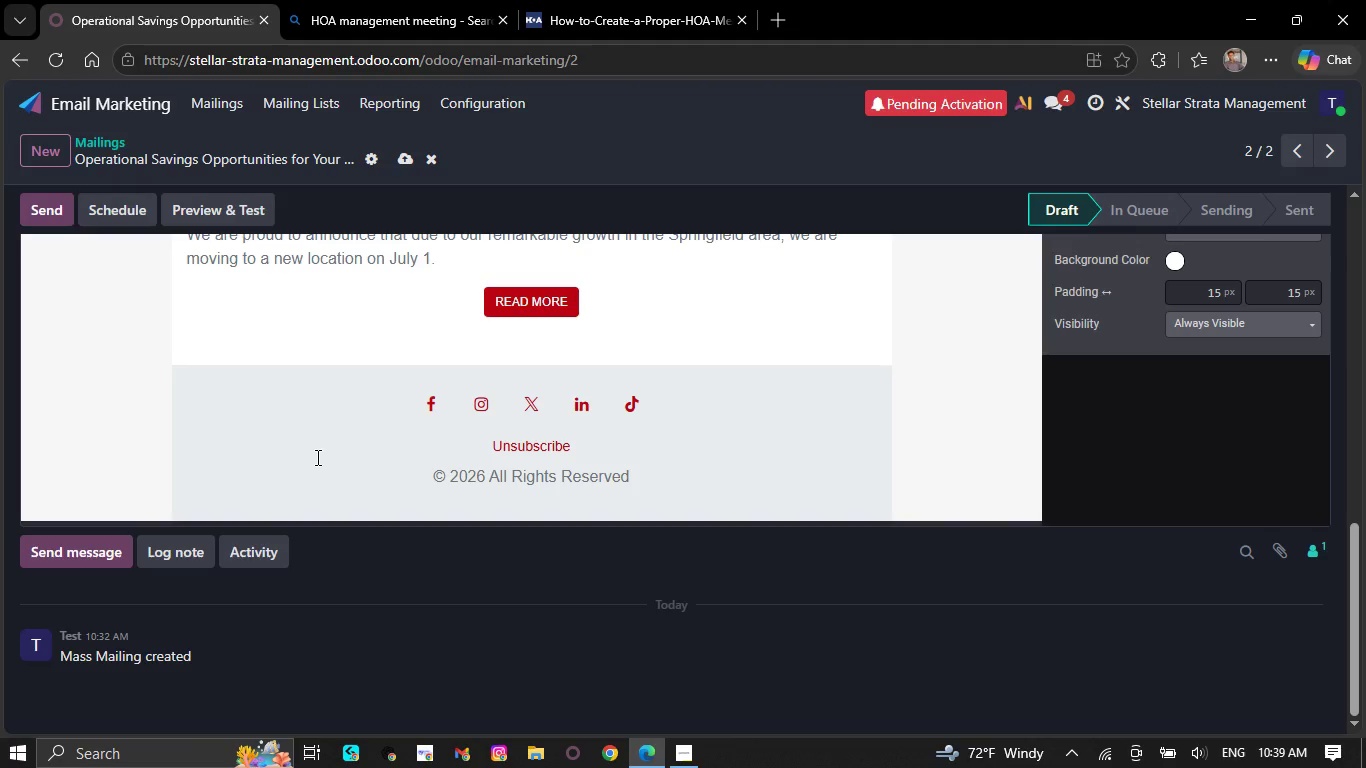 
key(Backspace)
 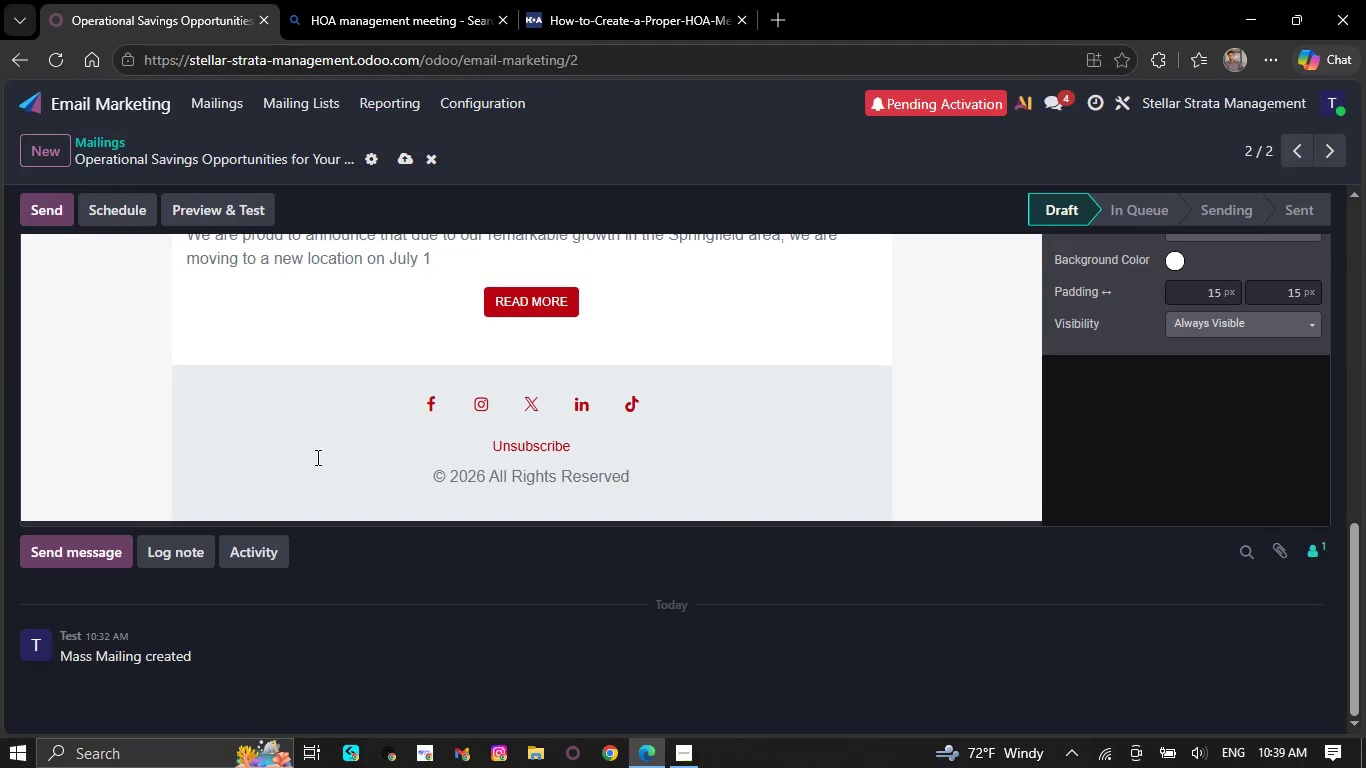 
key(Backspace)
 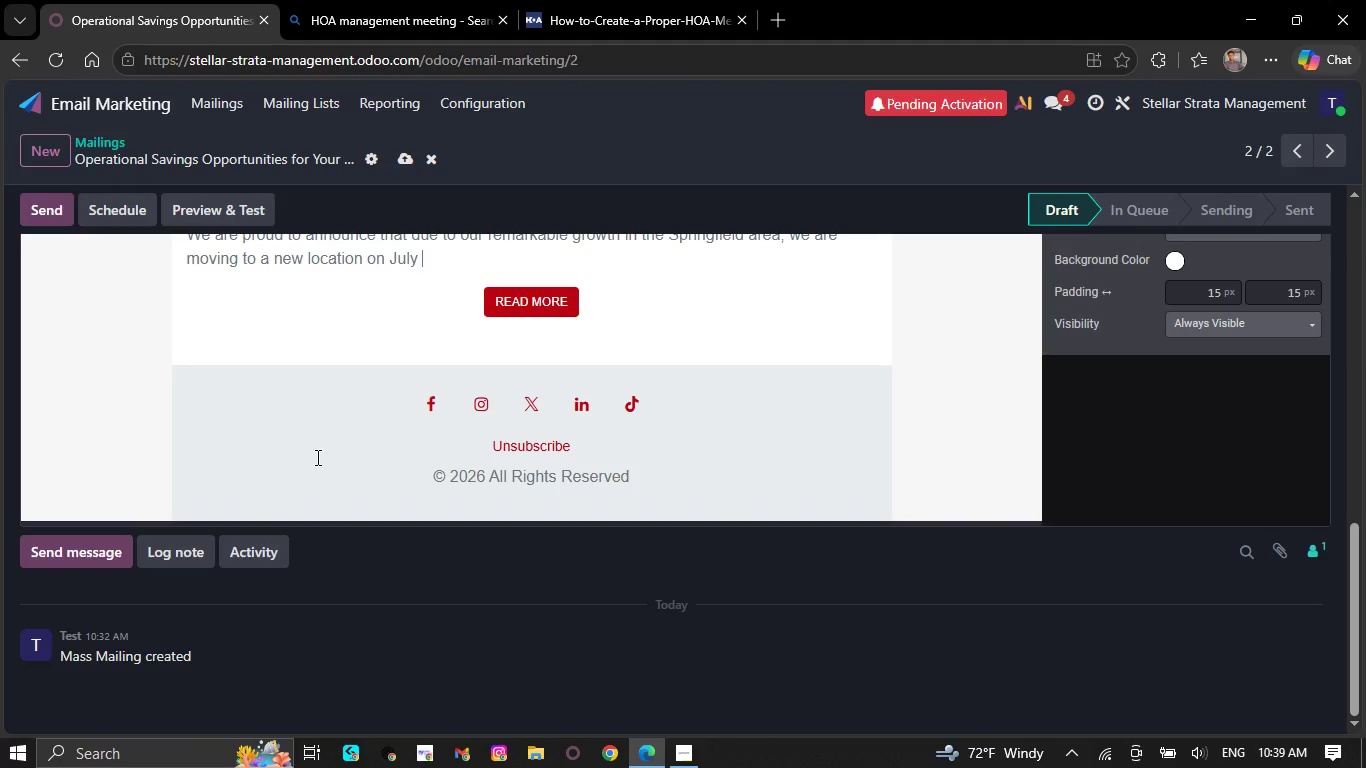 
key(Backspace)
 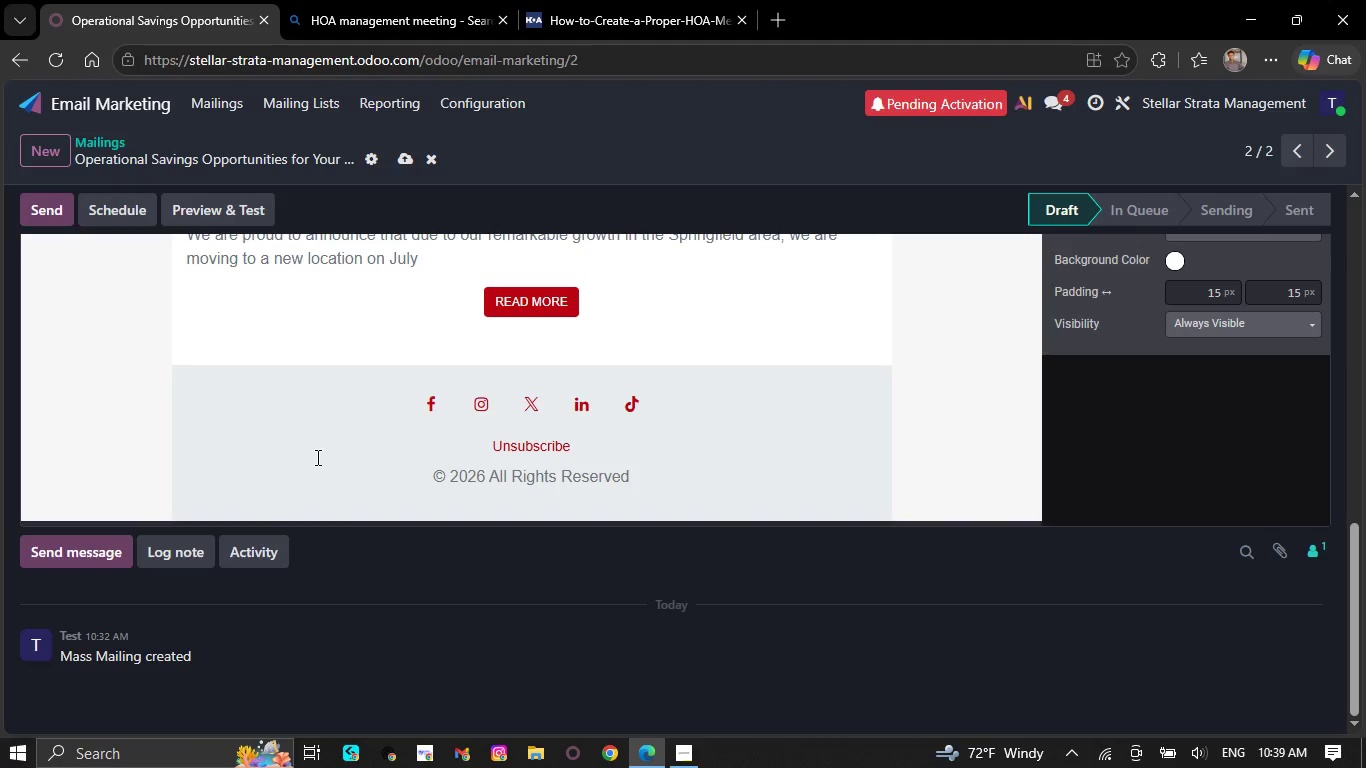 
key(Backspace)
 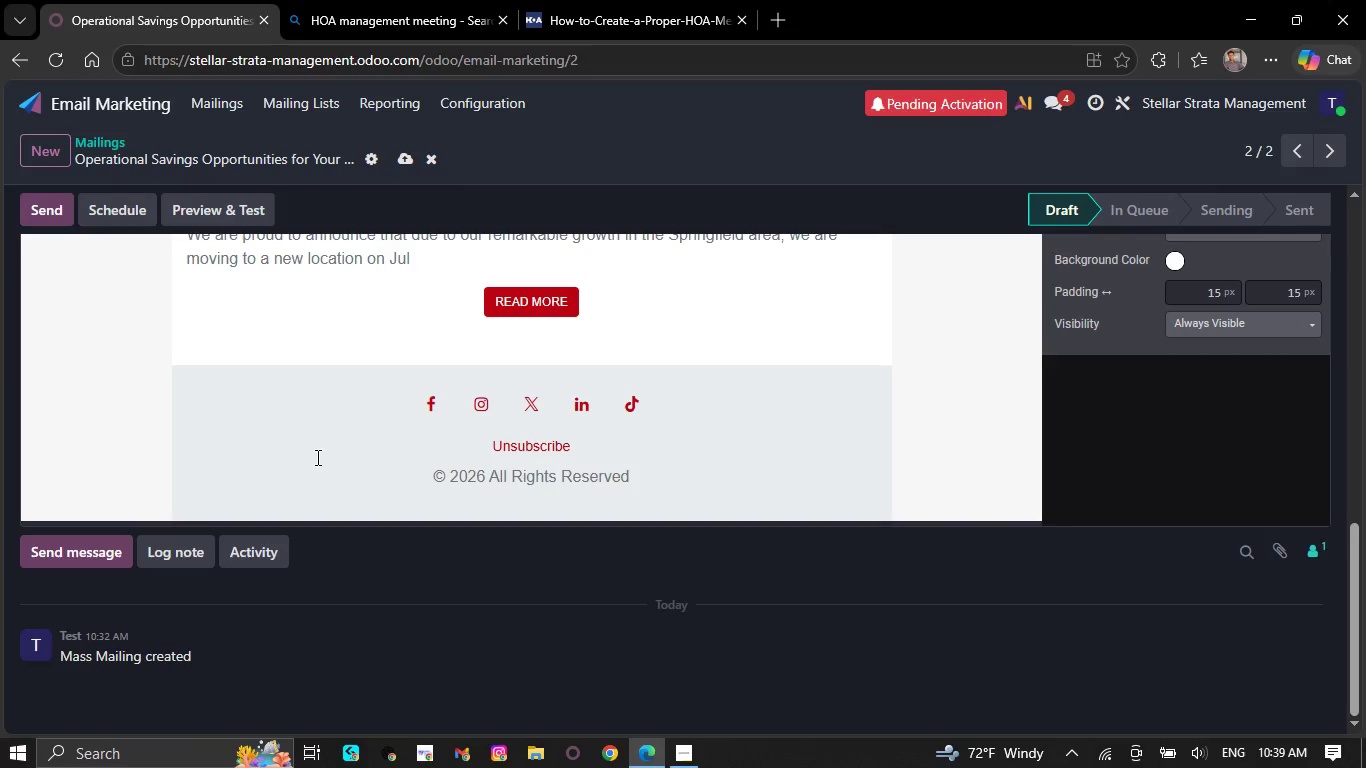 
key(Backspace)
 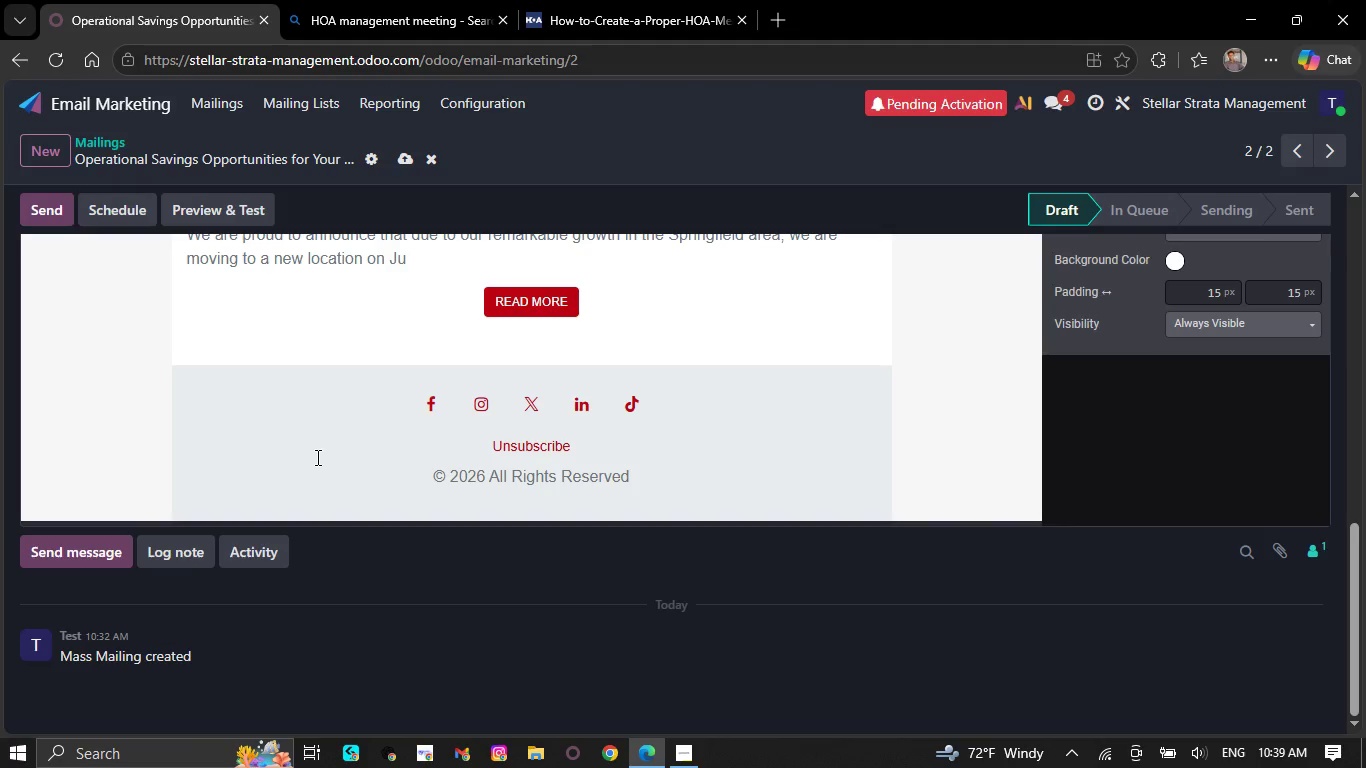 
key(Backspace)
 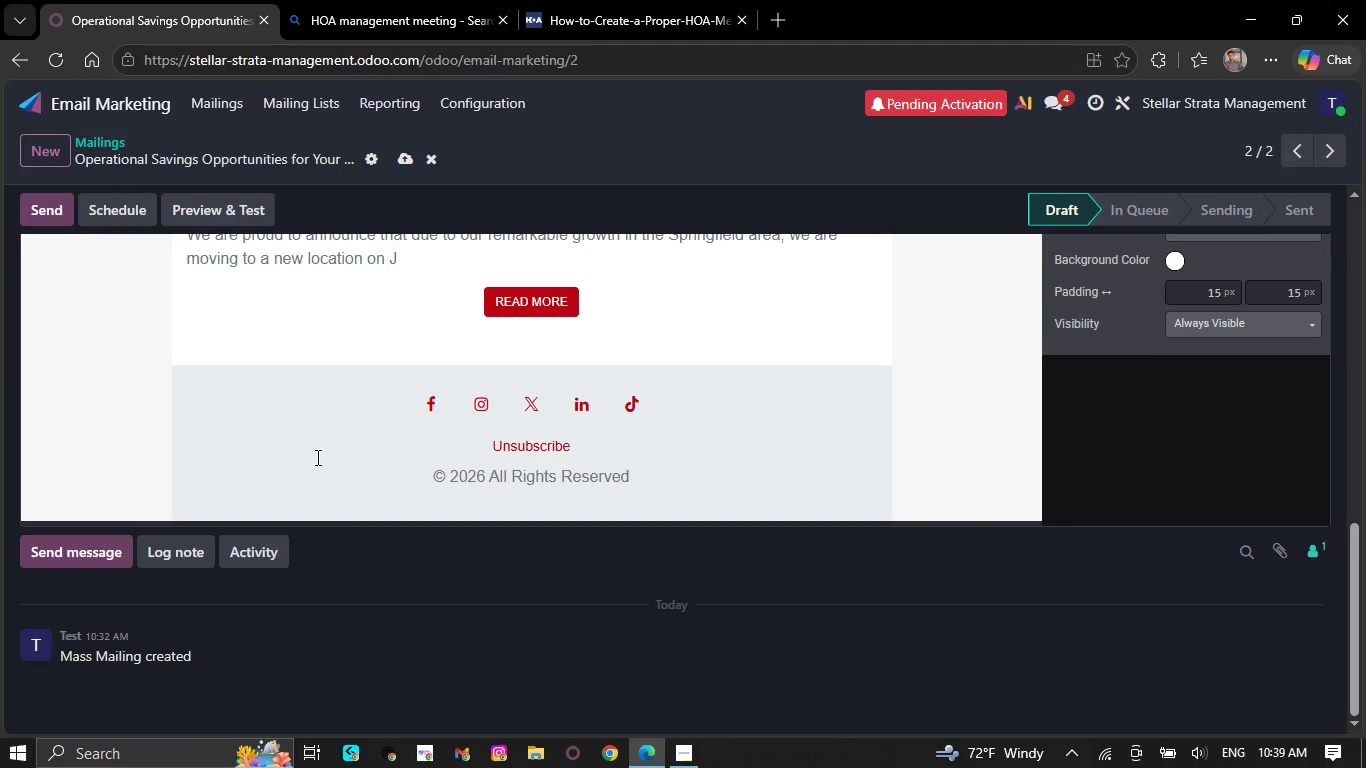 
key(Backspace)
 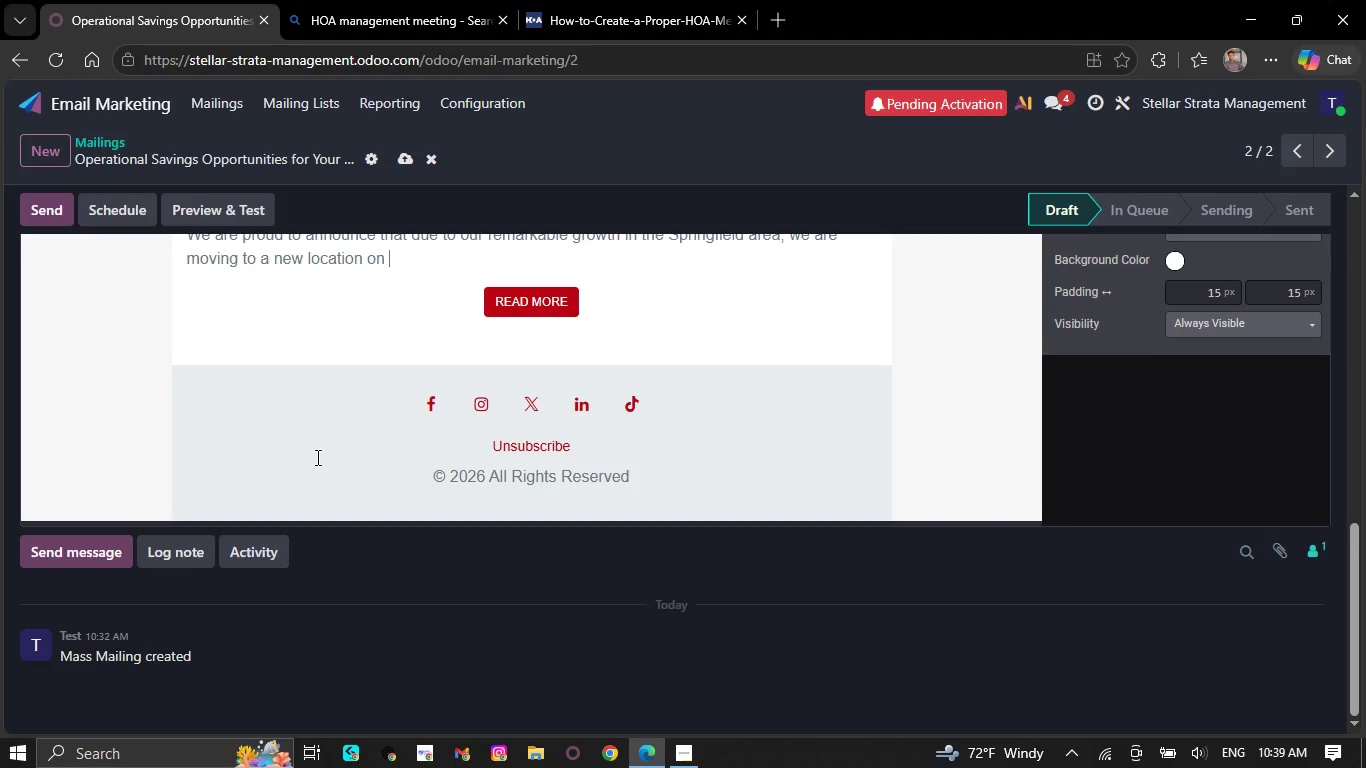 
key(Backspace)
 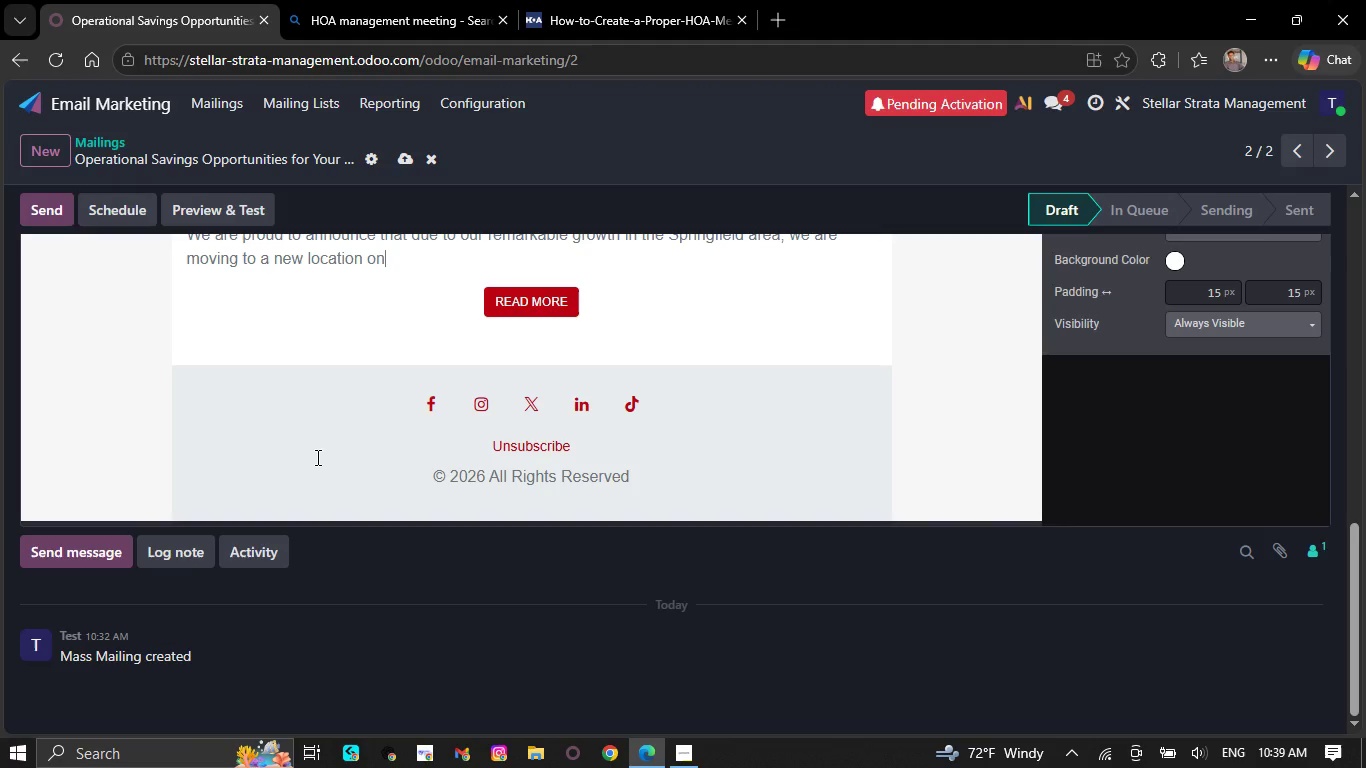 
key(Backspace)
 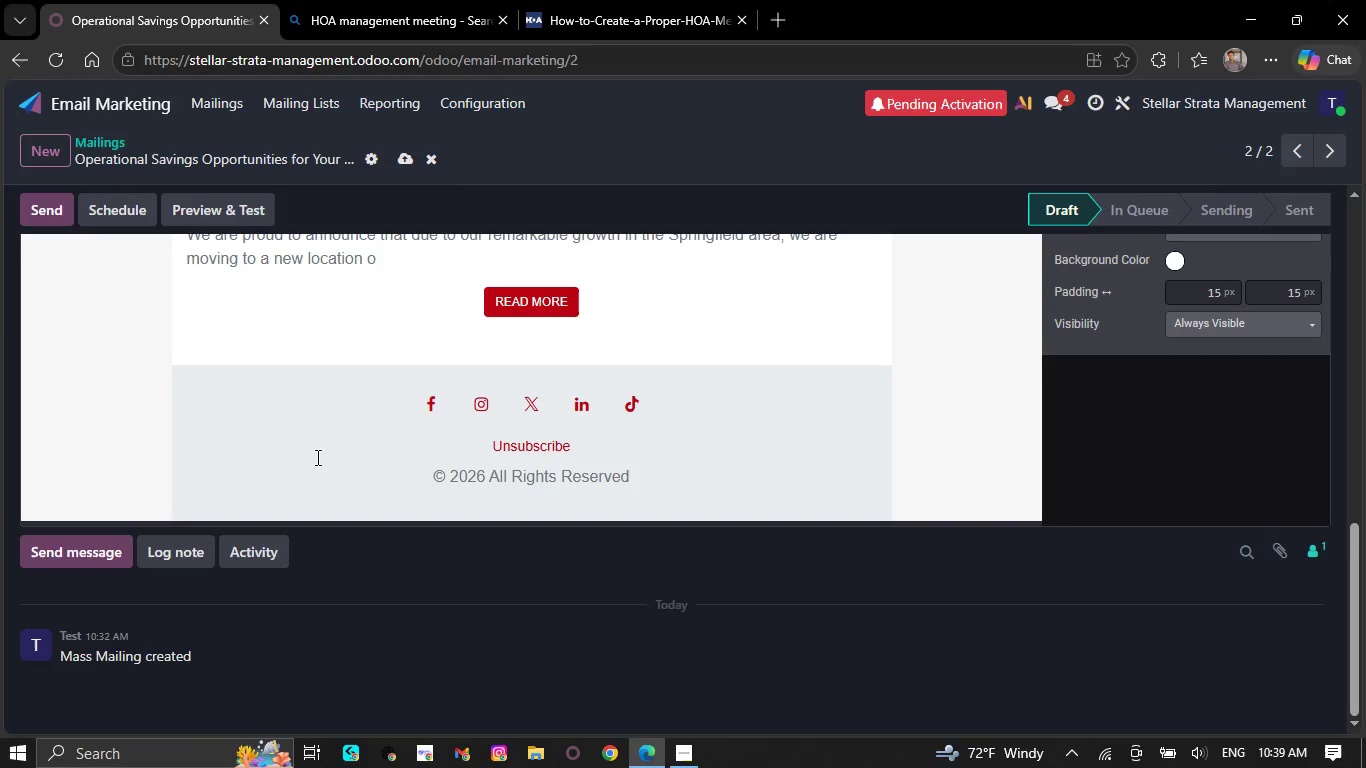 
key(Backspace)
 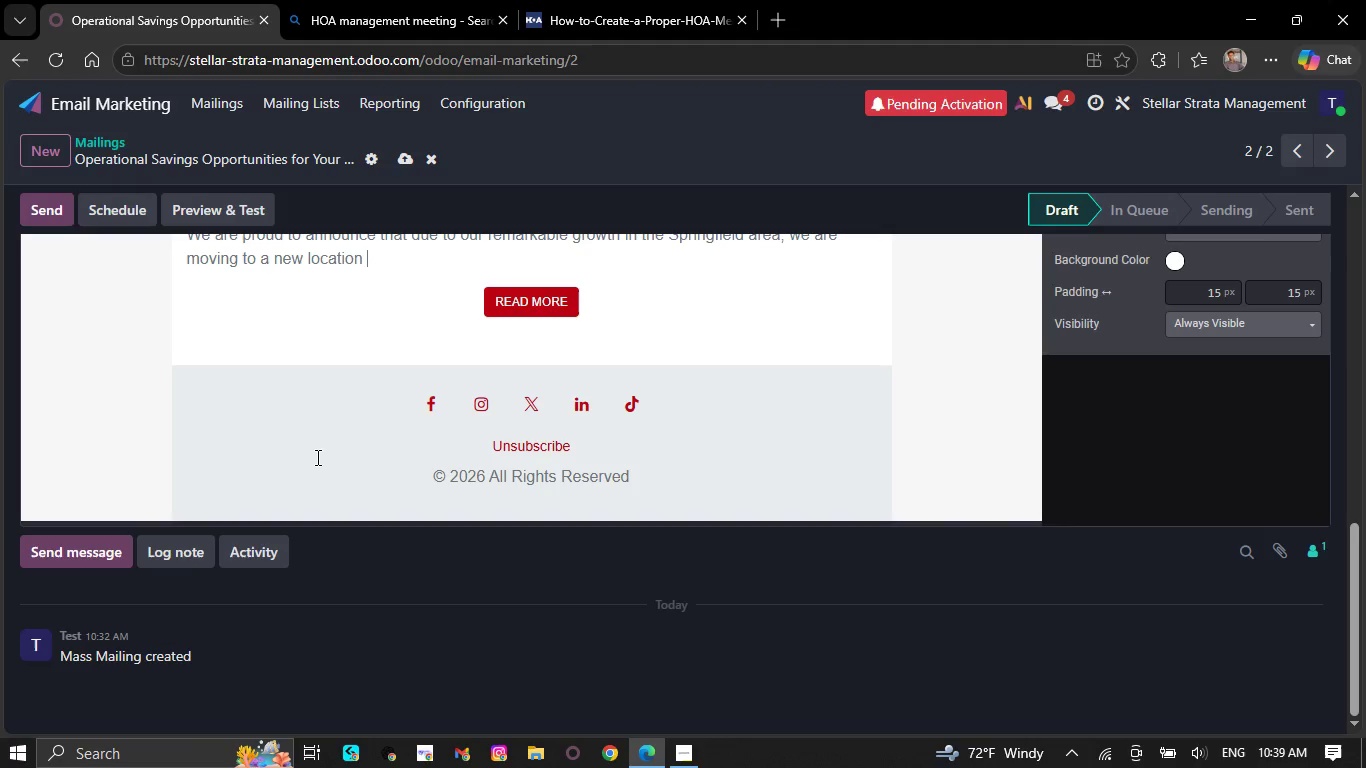 
wait(6.0)
 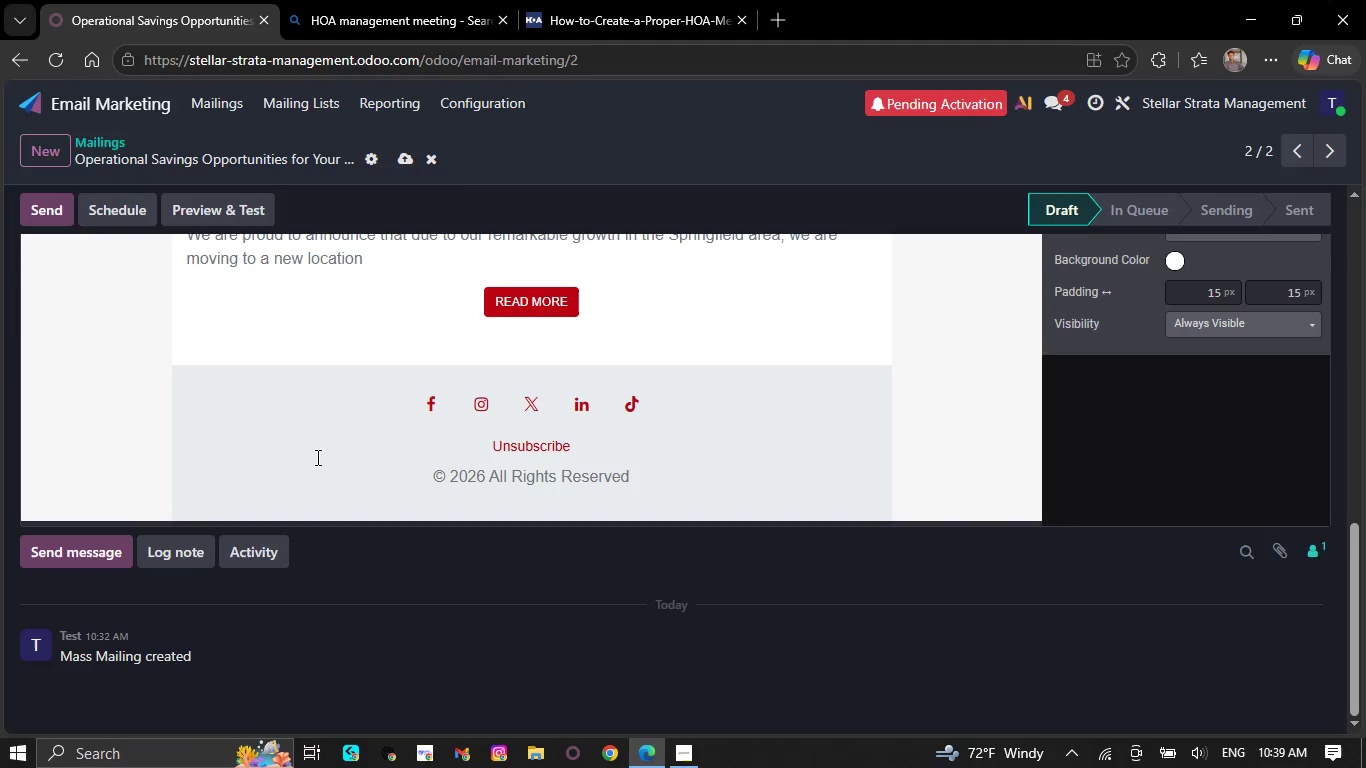 
key(Backspace)
 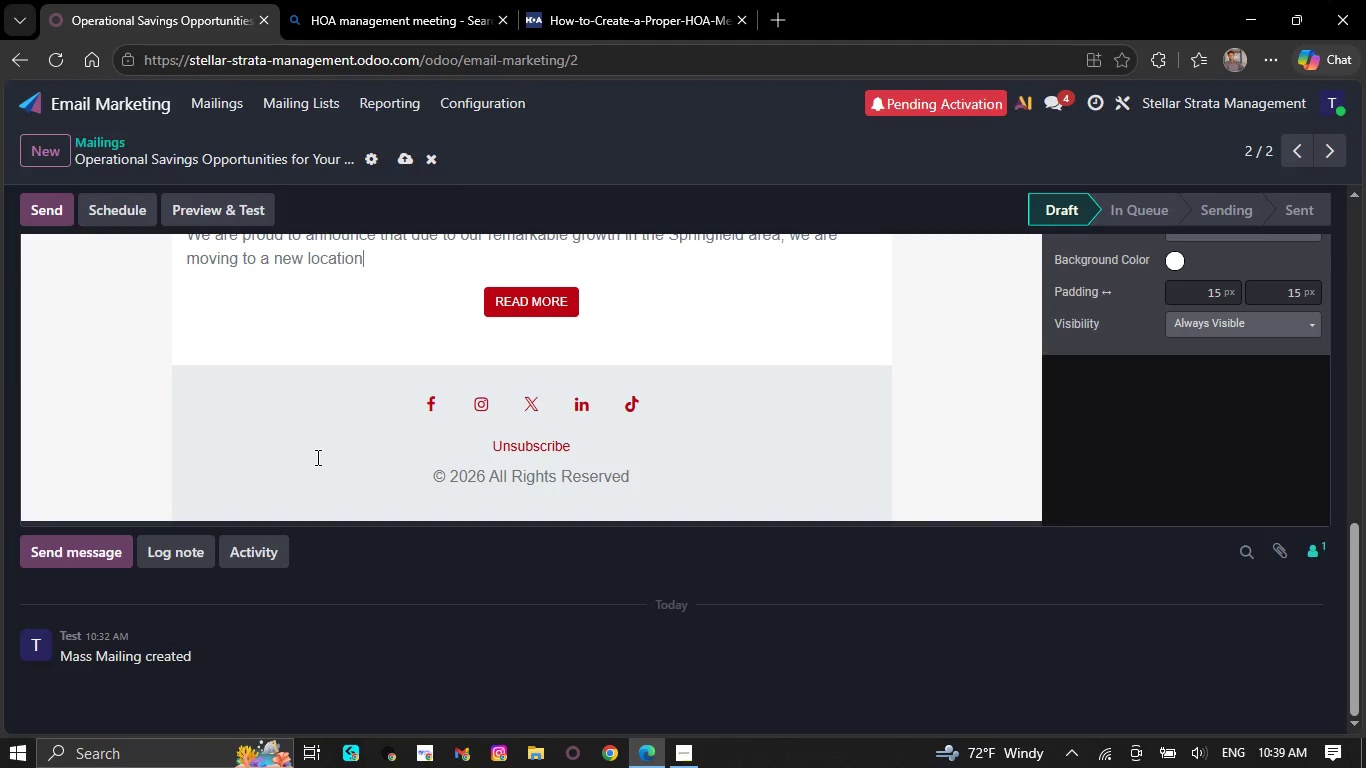 
key(Backspace)
 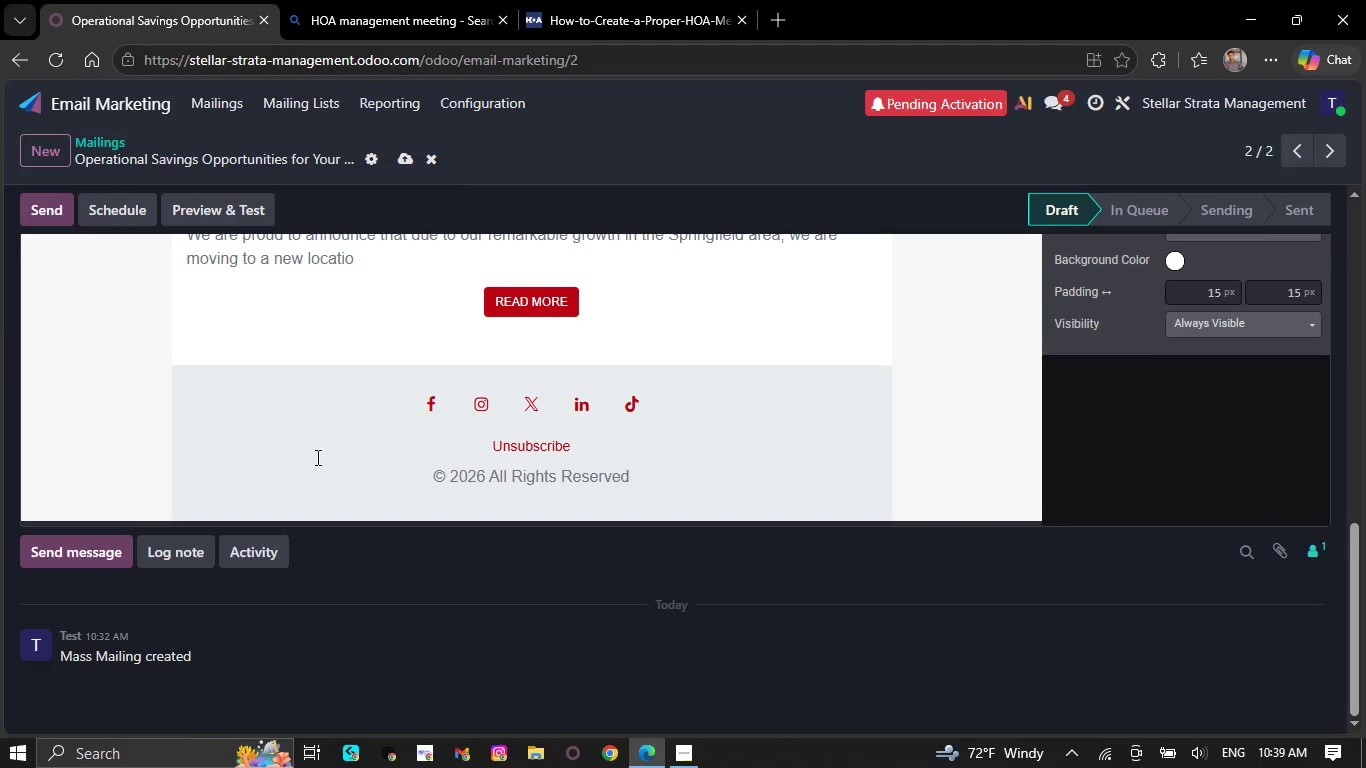 
key(Backspace)
 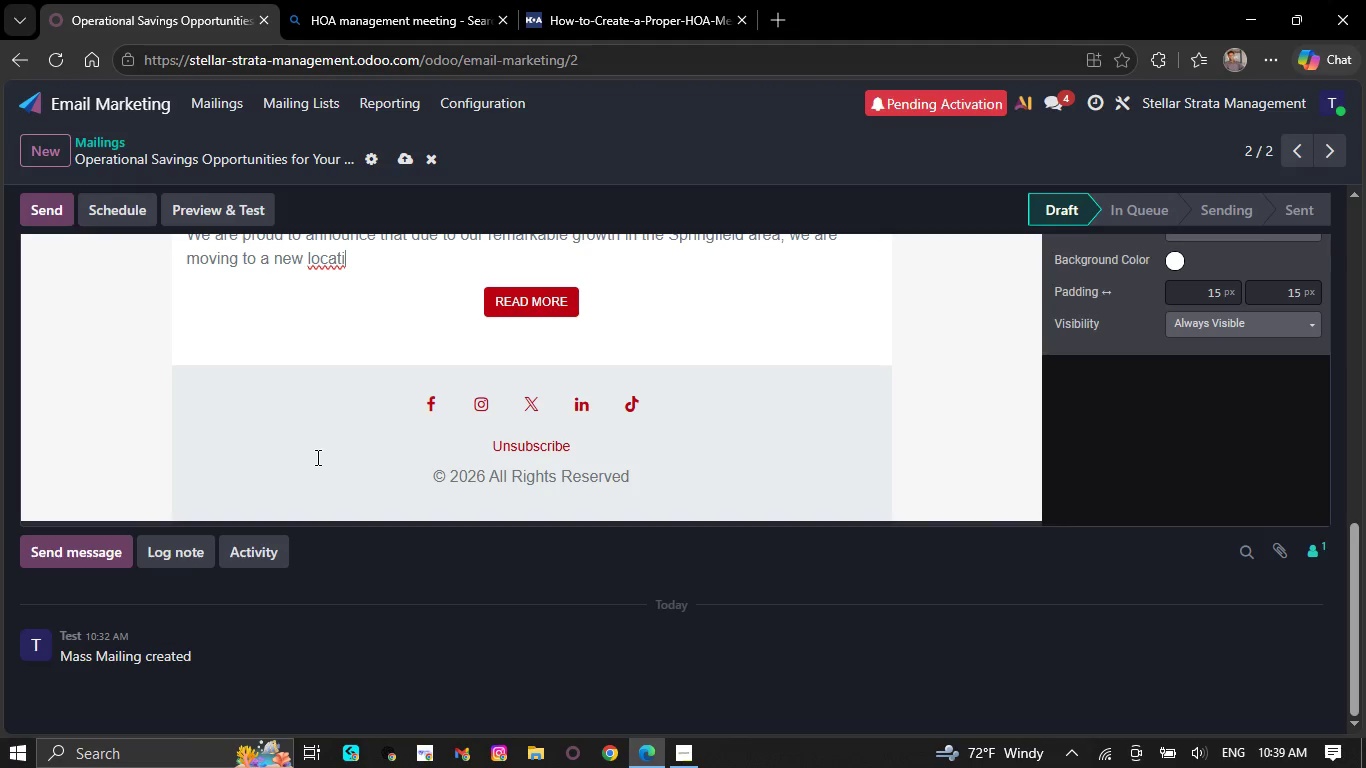 
key(Backspace)
 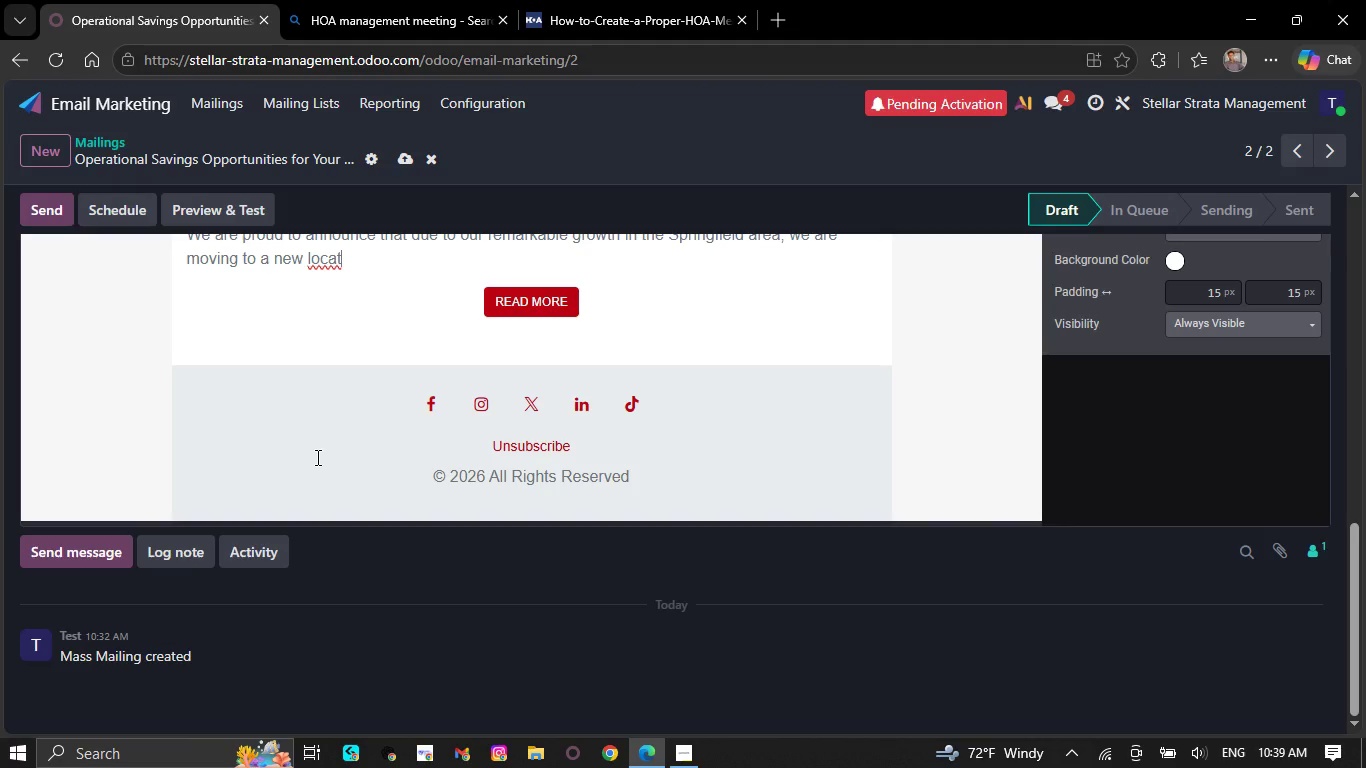 
key(Backspace)
 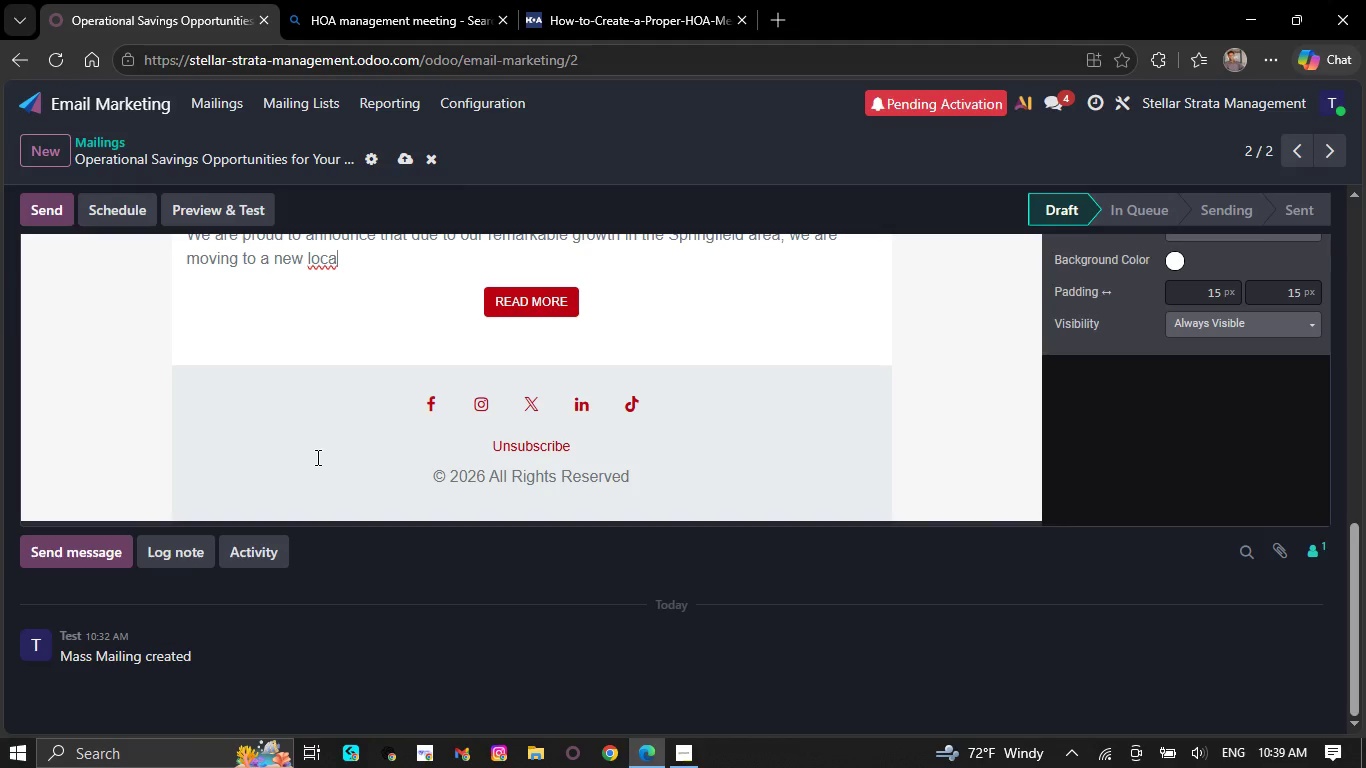 
key(Backspace)
 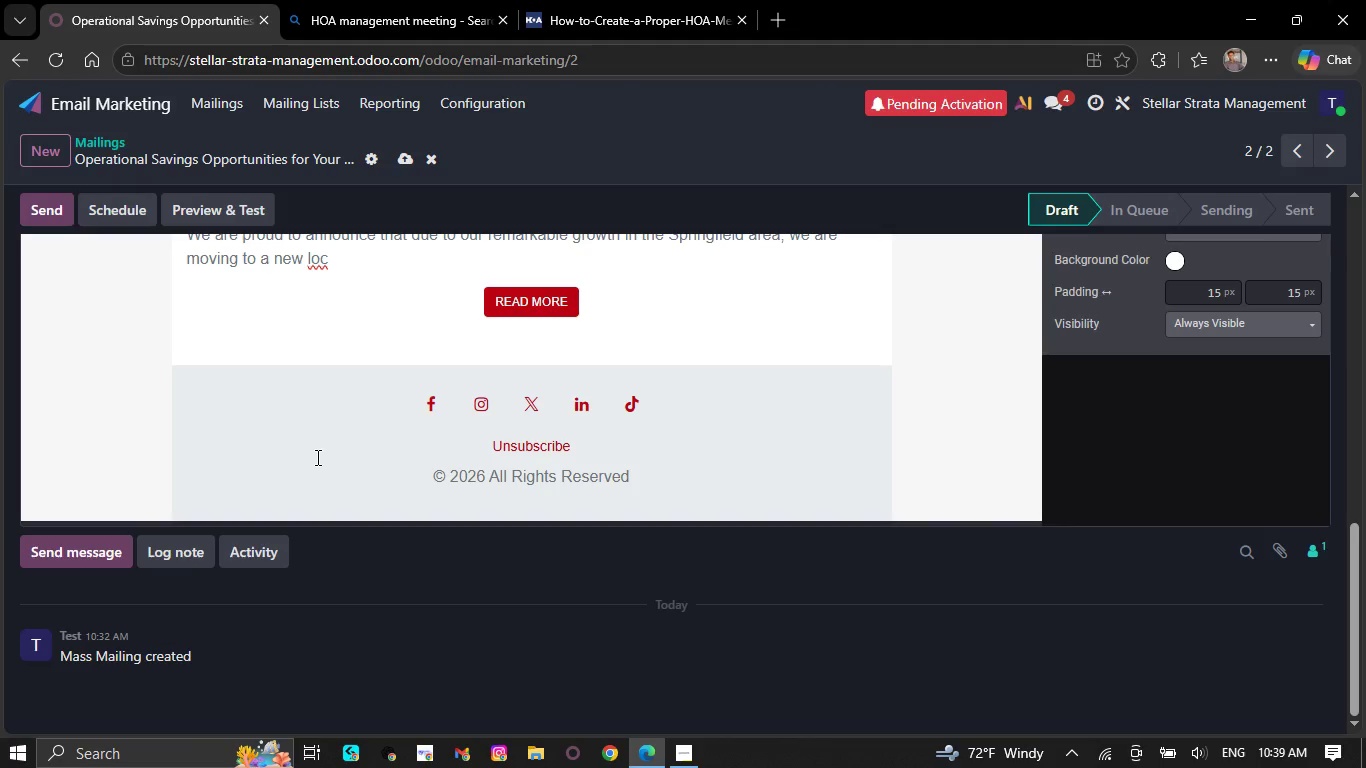 
key(Backspace)
 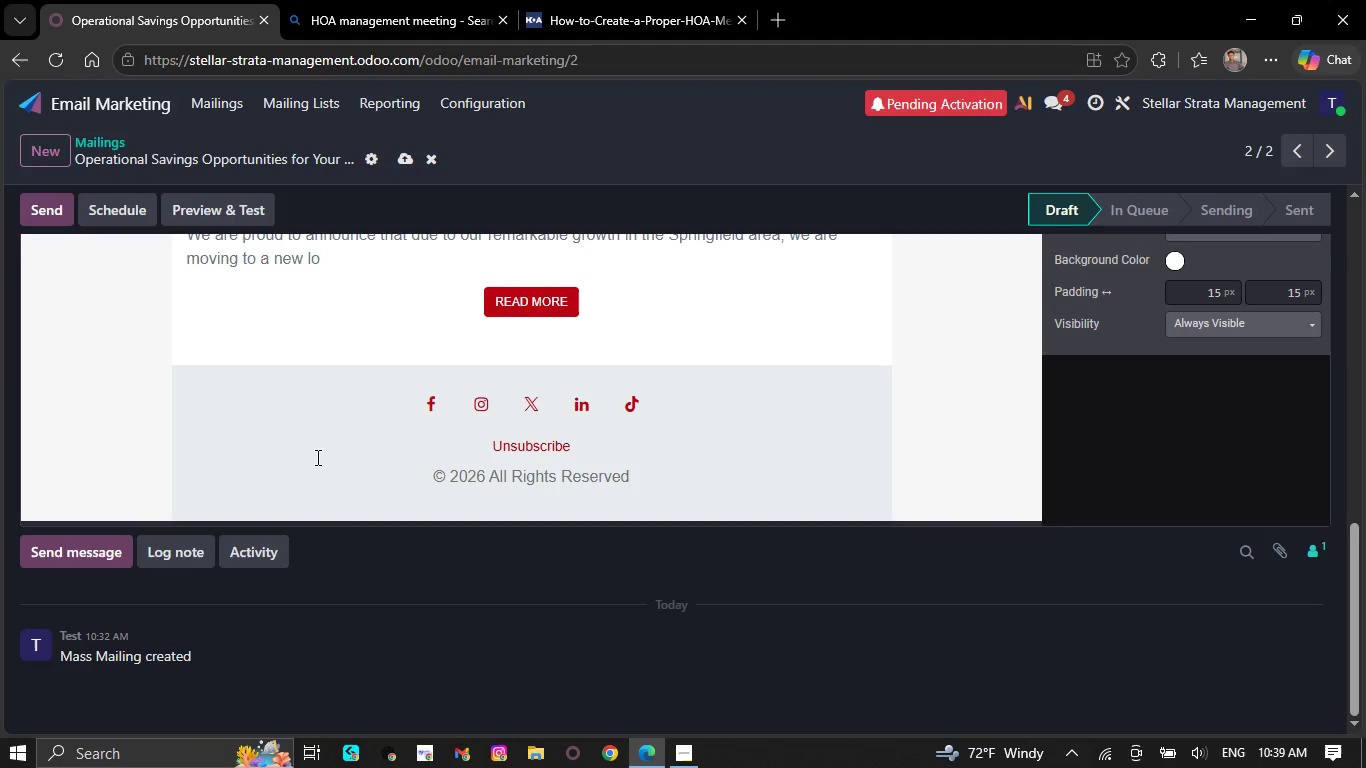 
key(Backspace)
 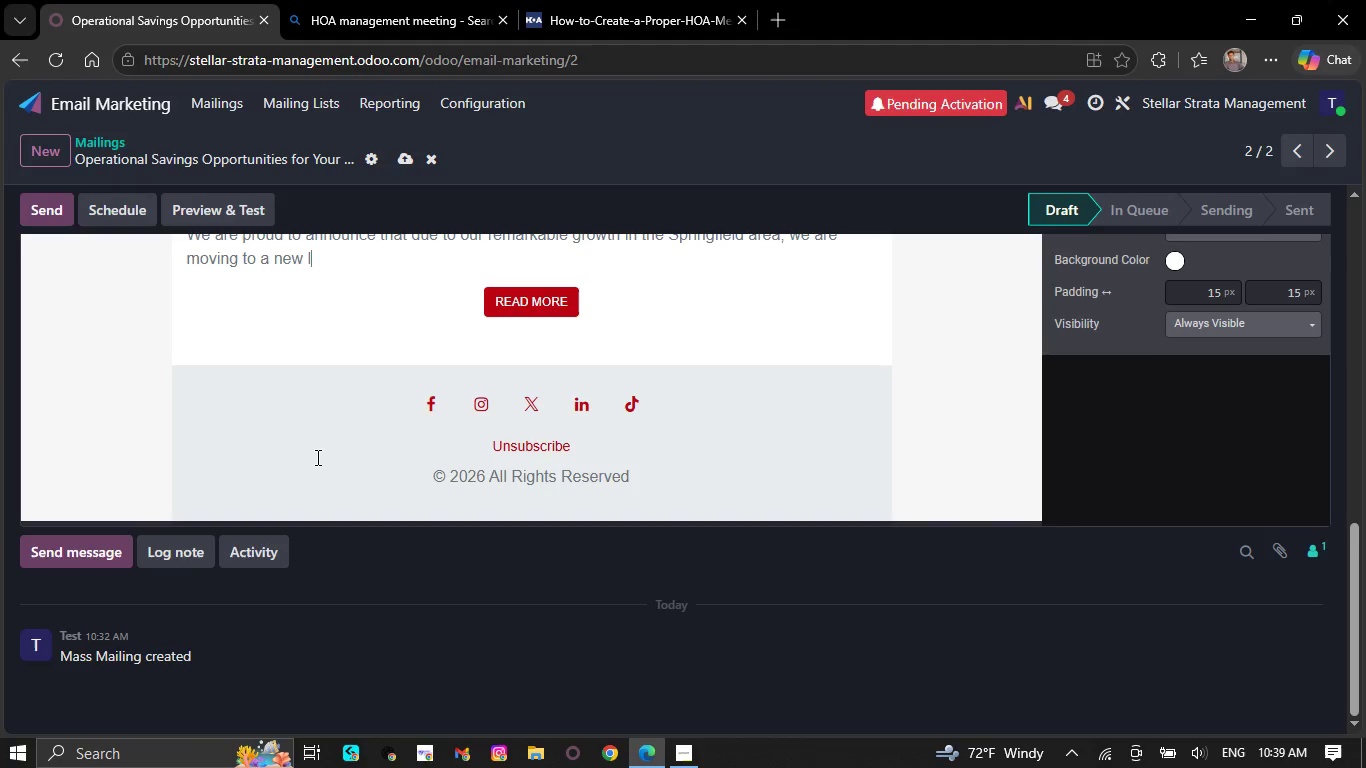 
key(Backspace)
 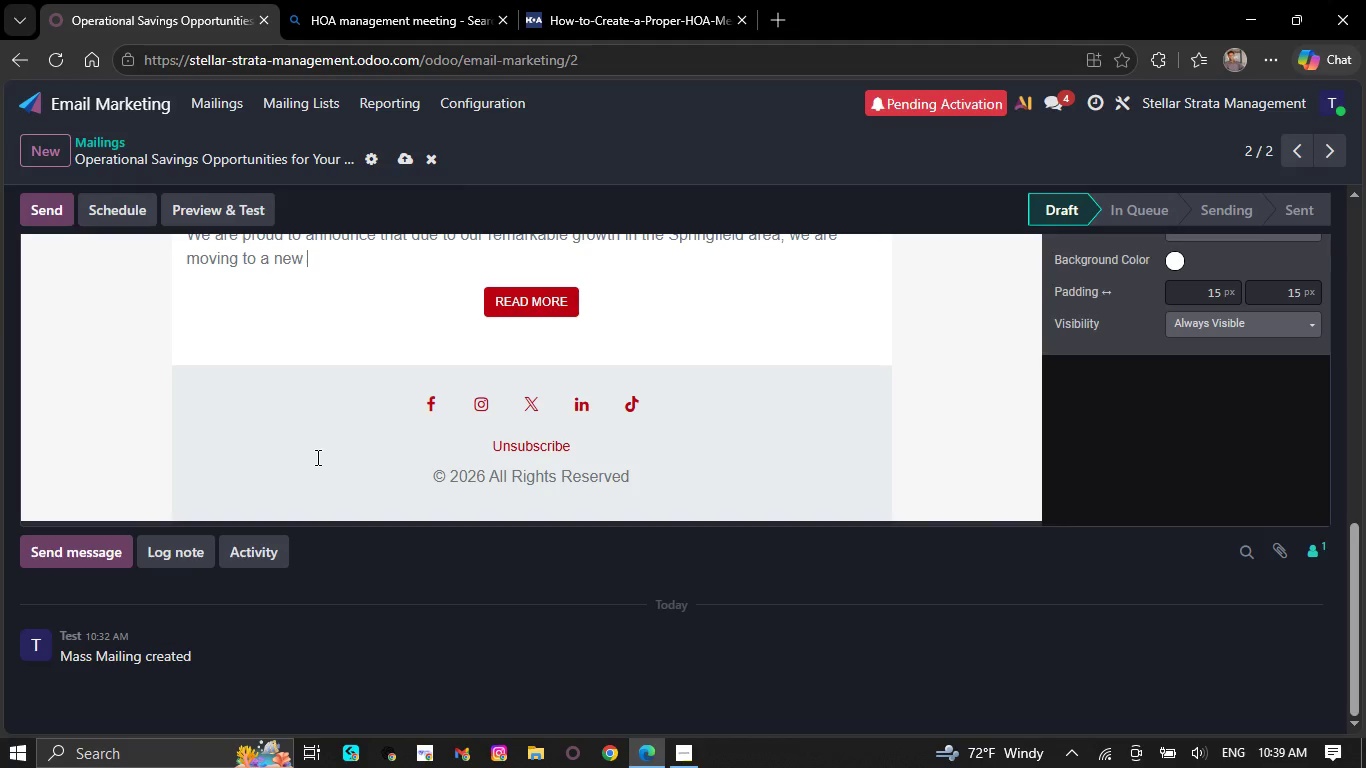 
key(Backspace)
 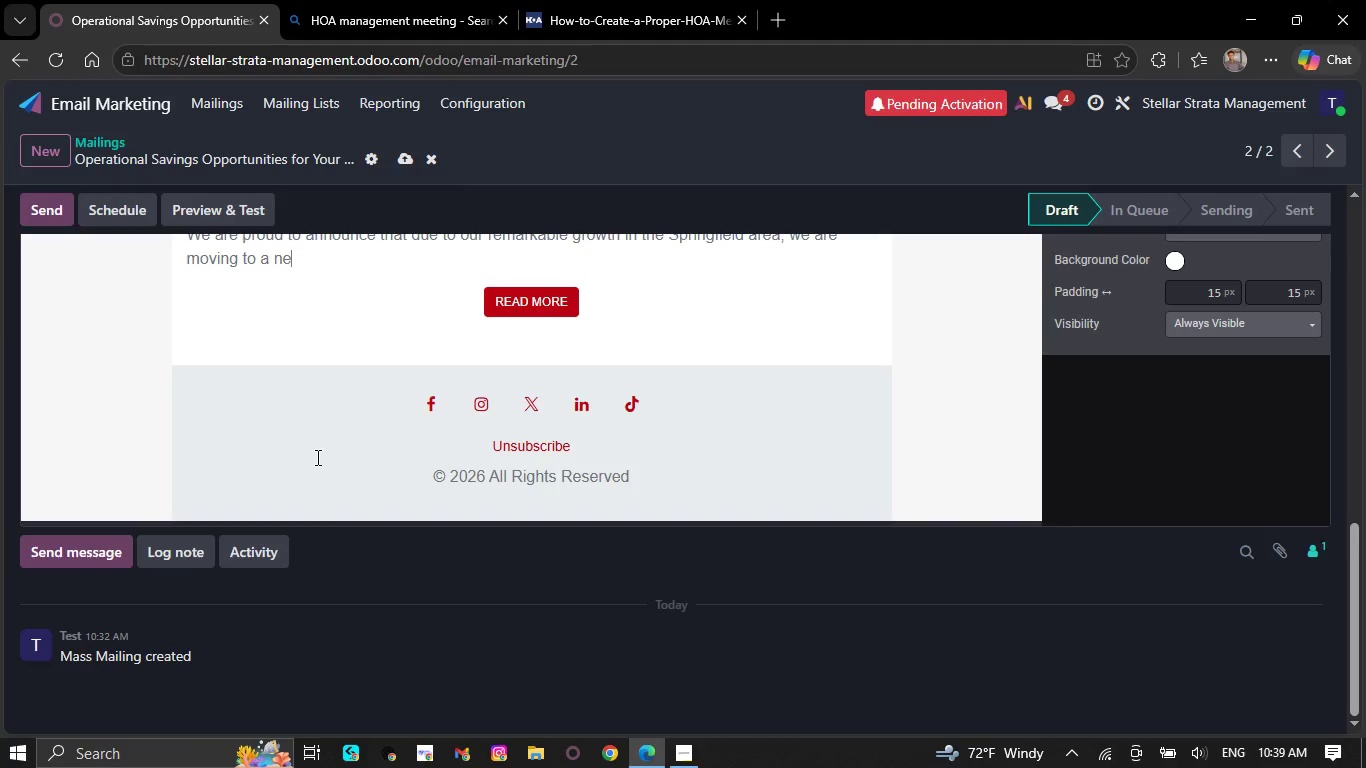 
key(Backspace)
 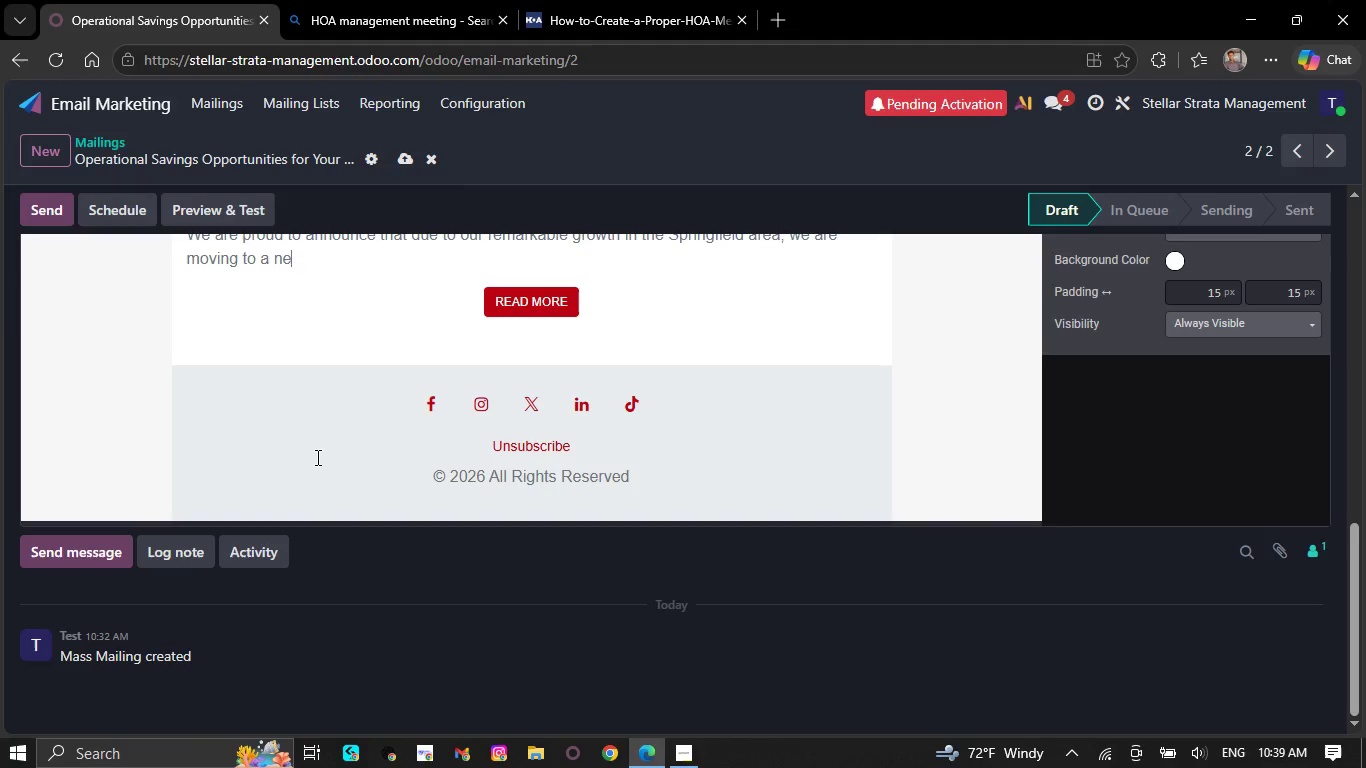 
key(Backspace)
 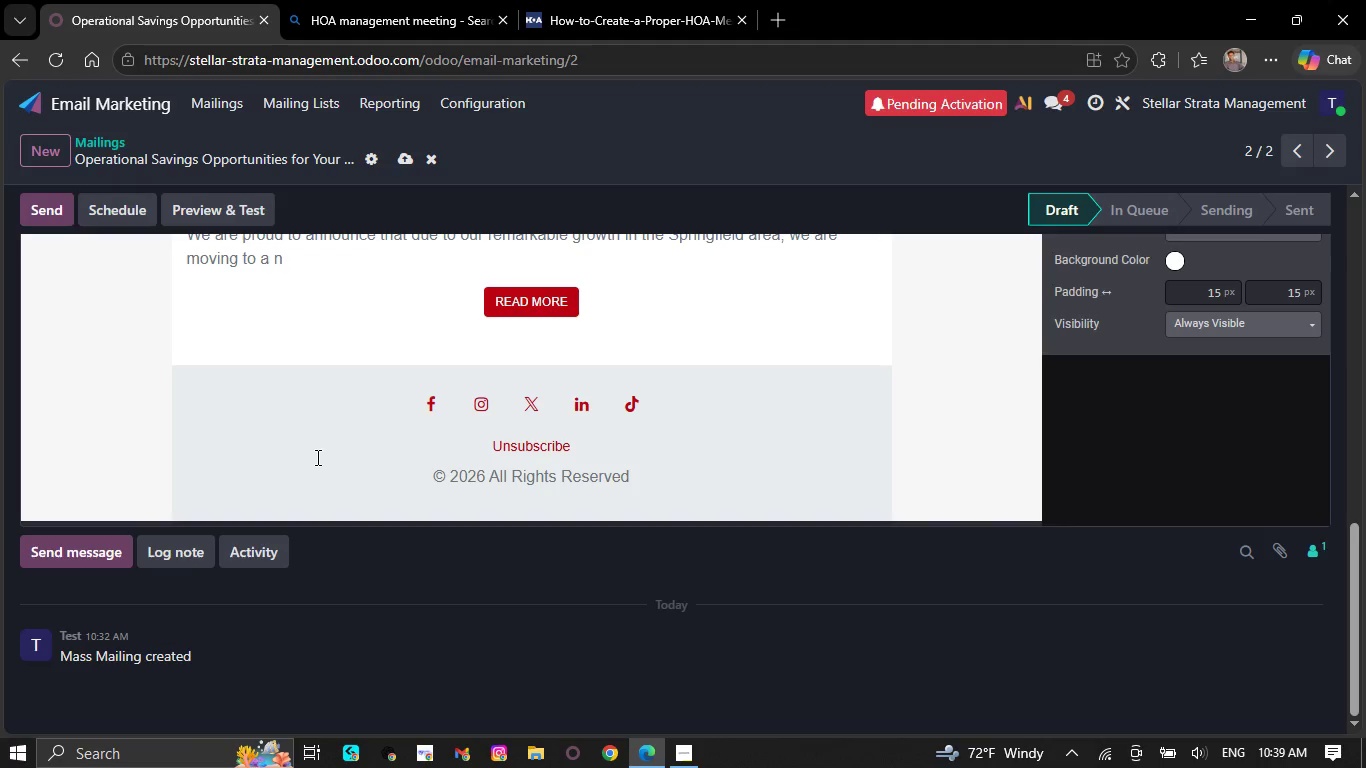 
key(Backspace)
 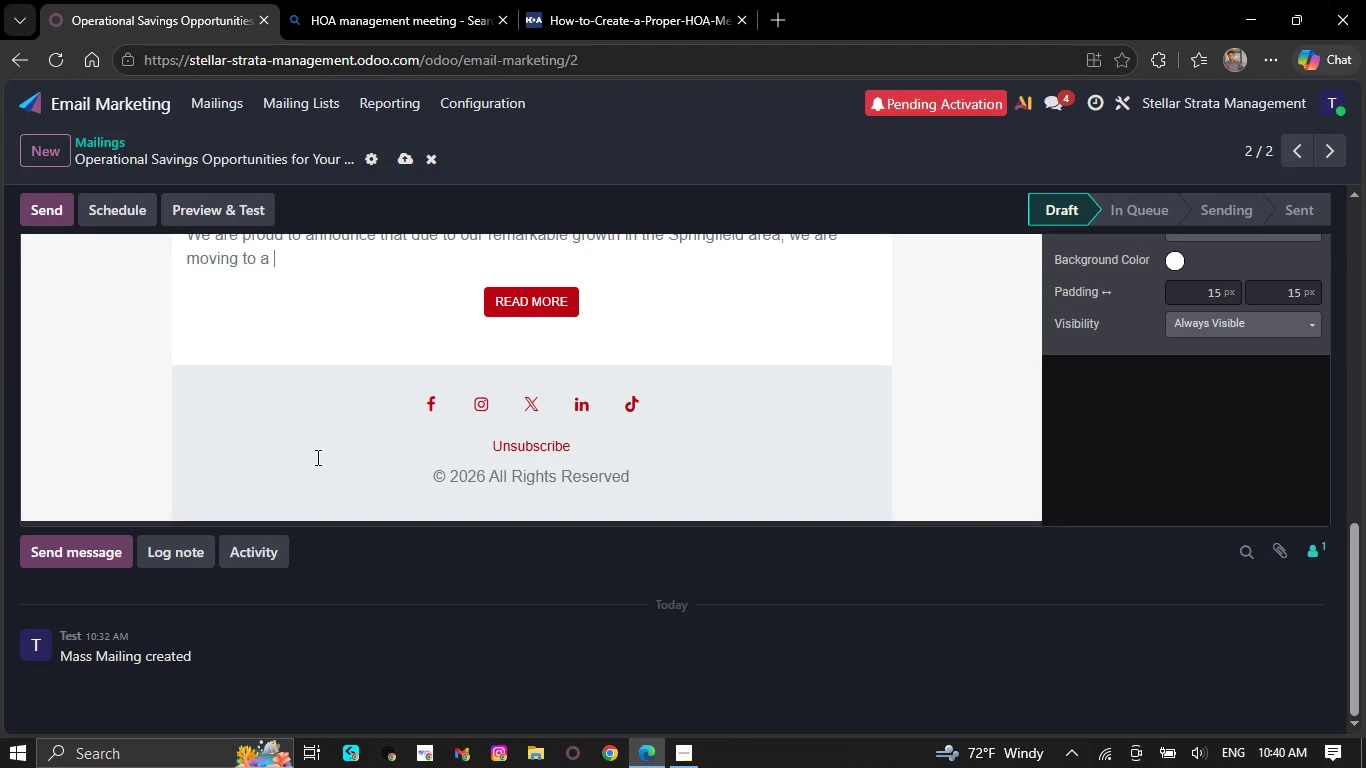 
key(Backspace)
 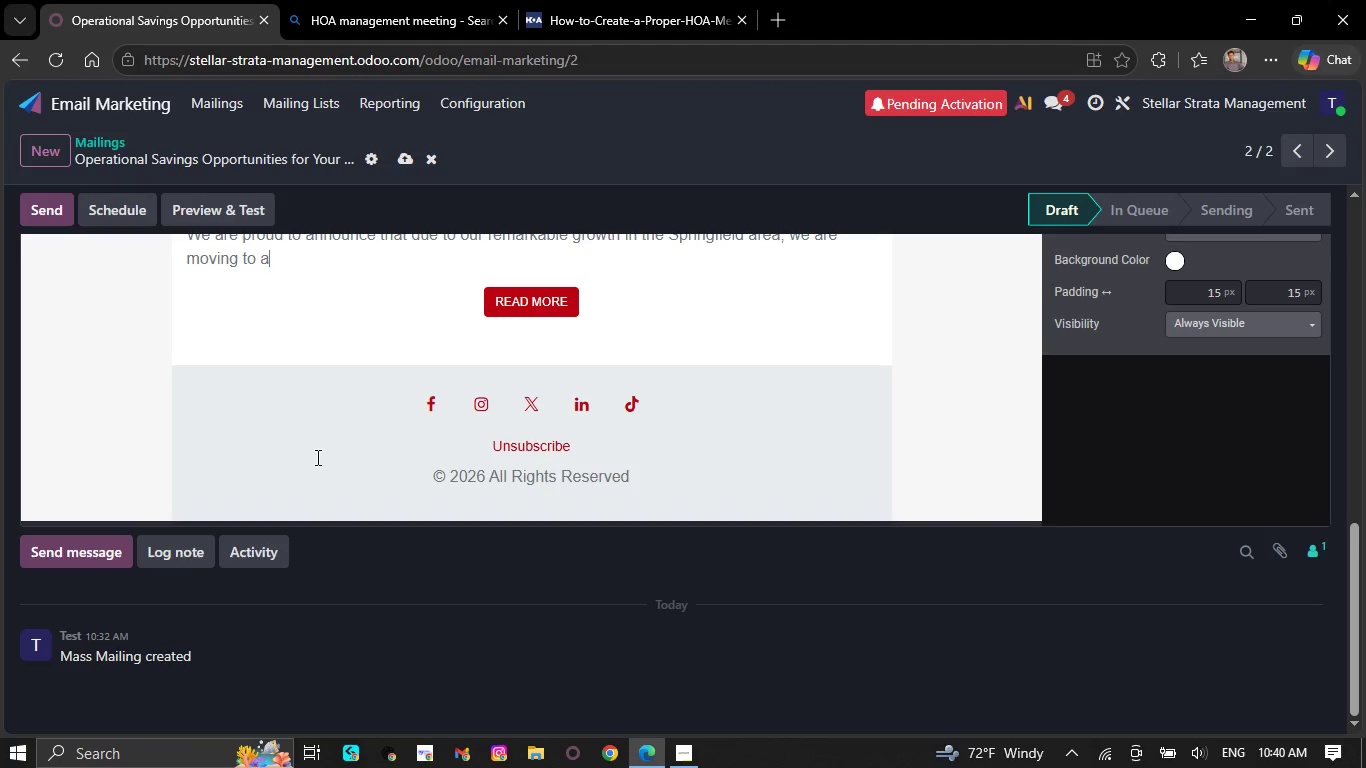 
key(Backspace)
 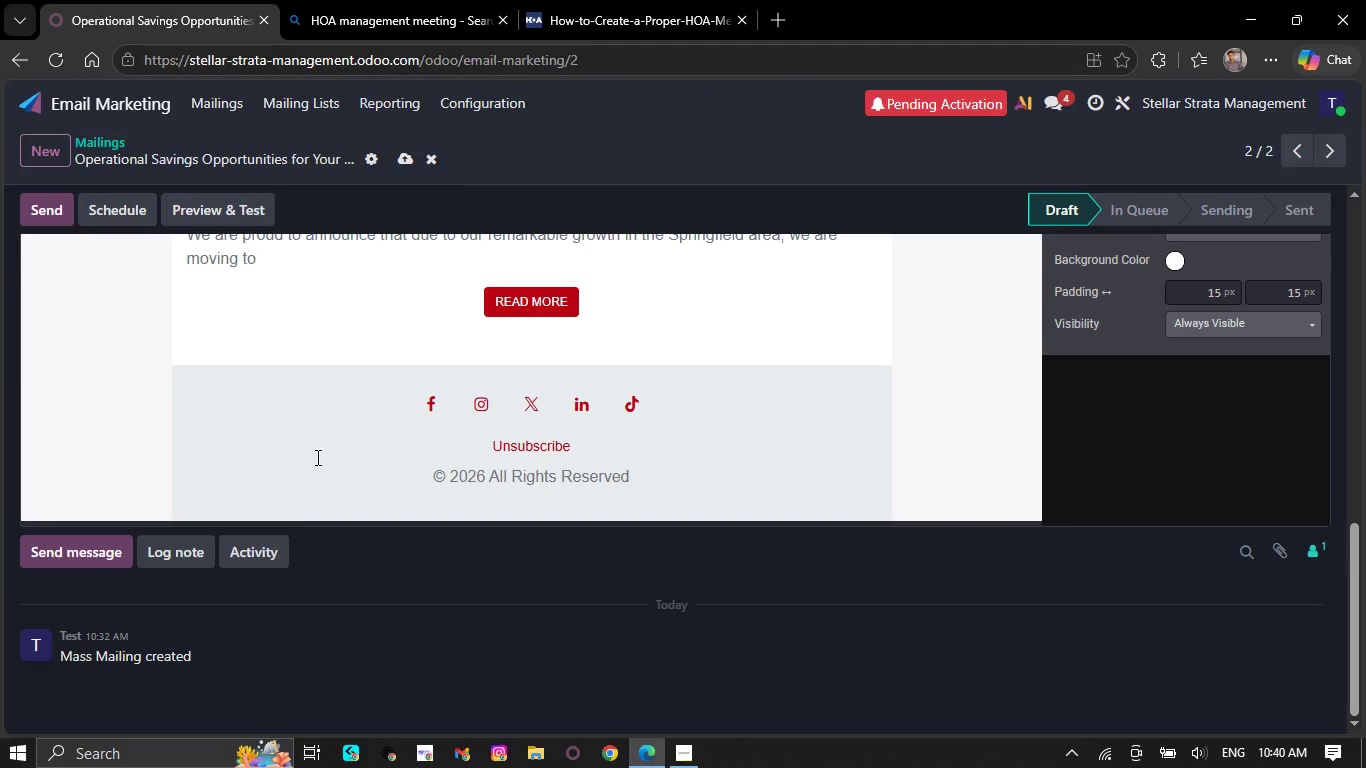 
key(Backspace)
 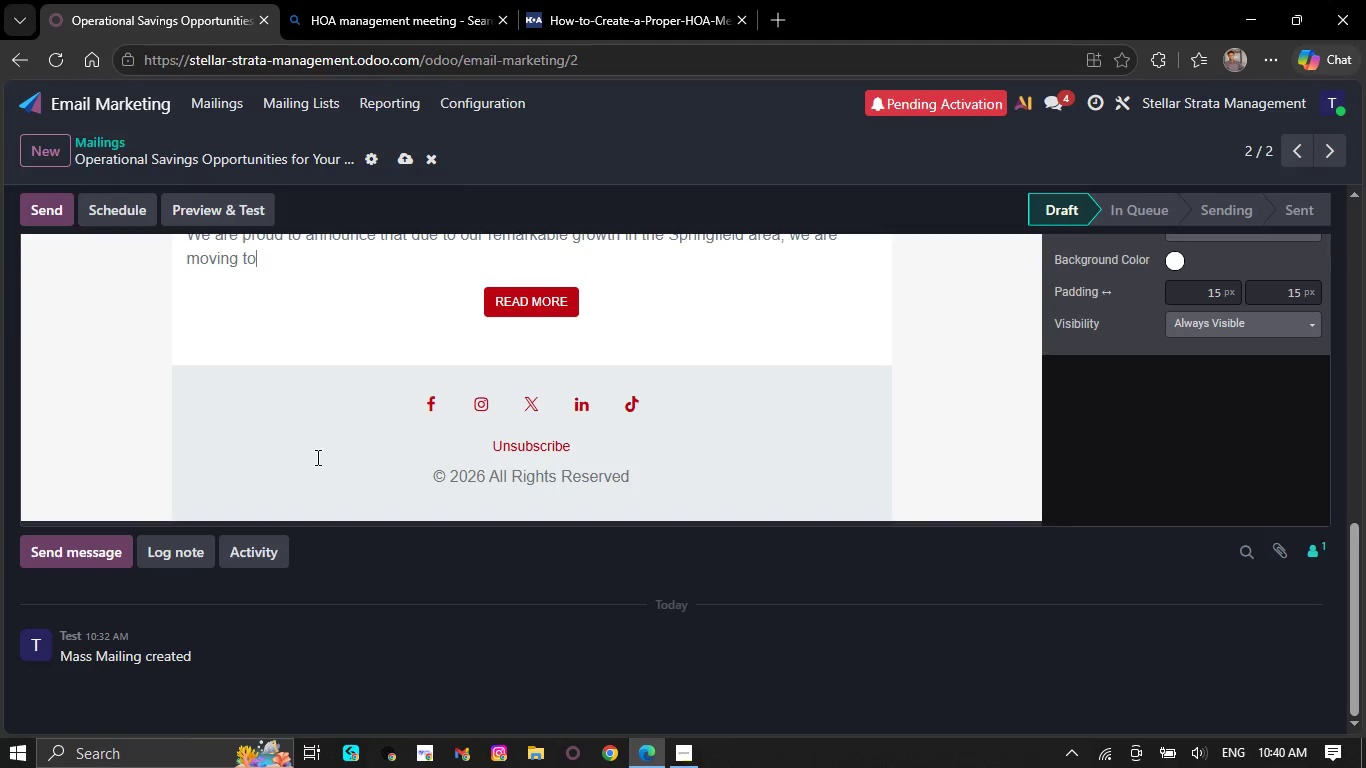 
key(Backspace)
 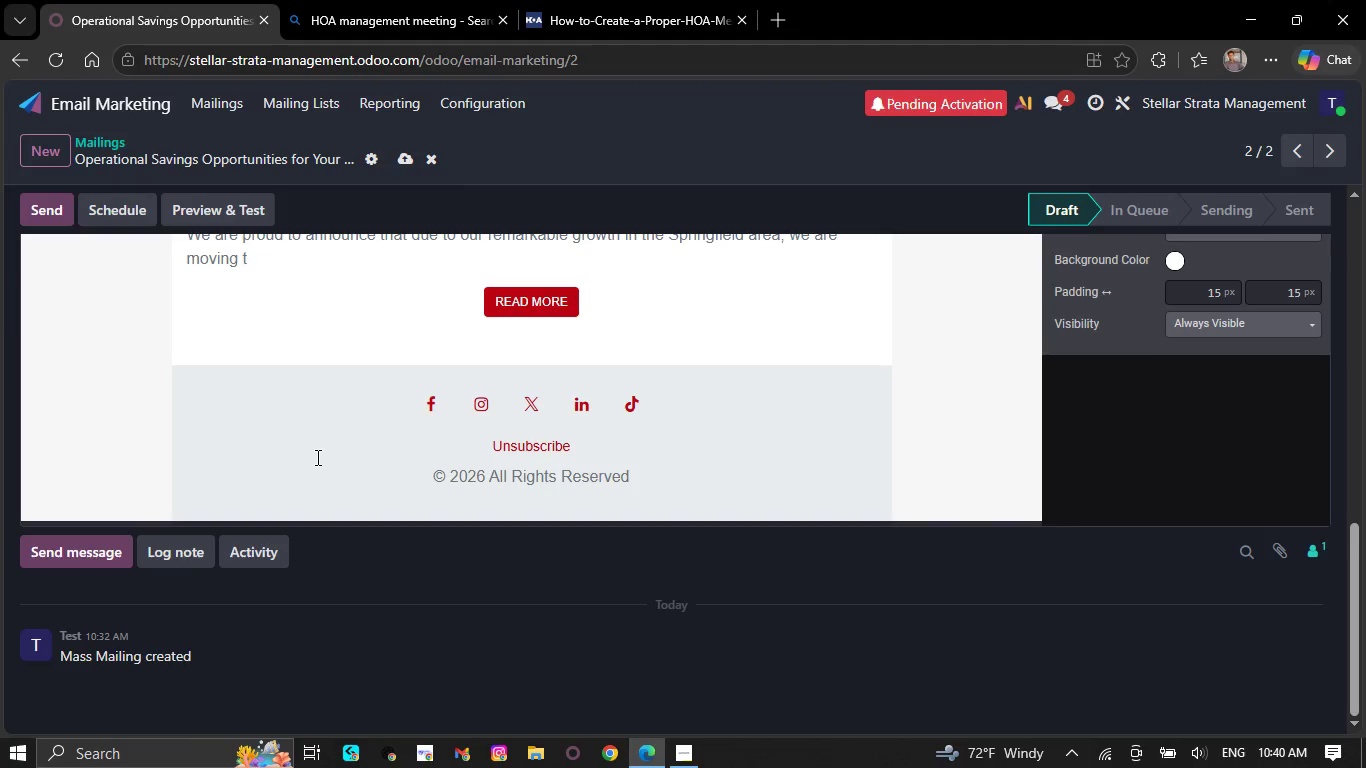 
key(Backspace)
 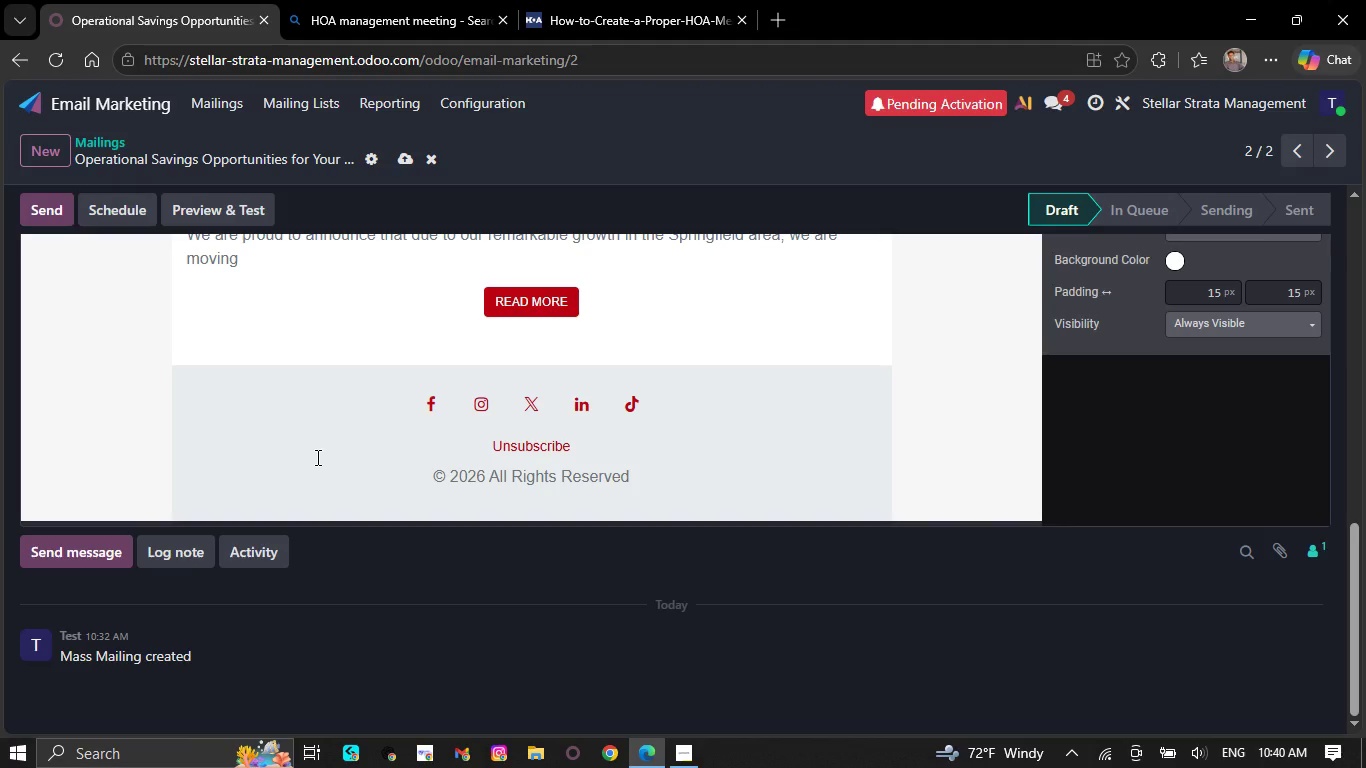 
key(Backspace)
 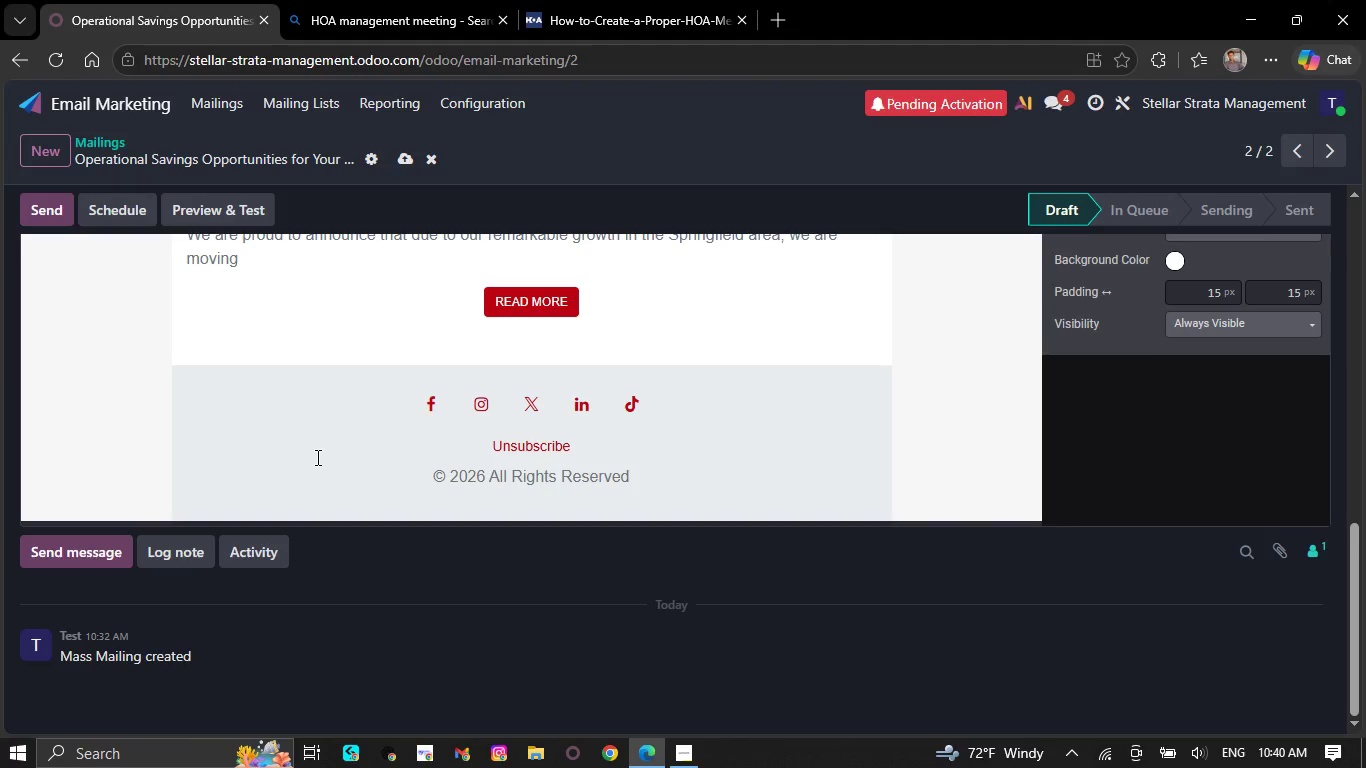 
key(Backspace)
 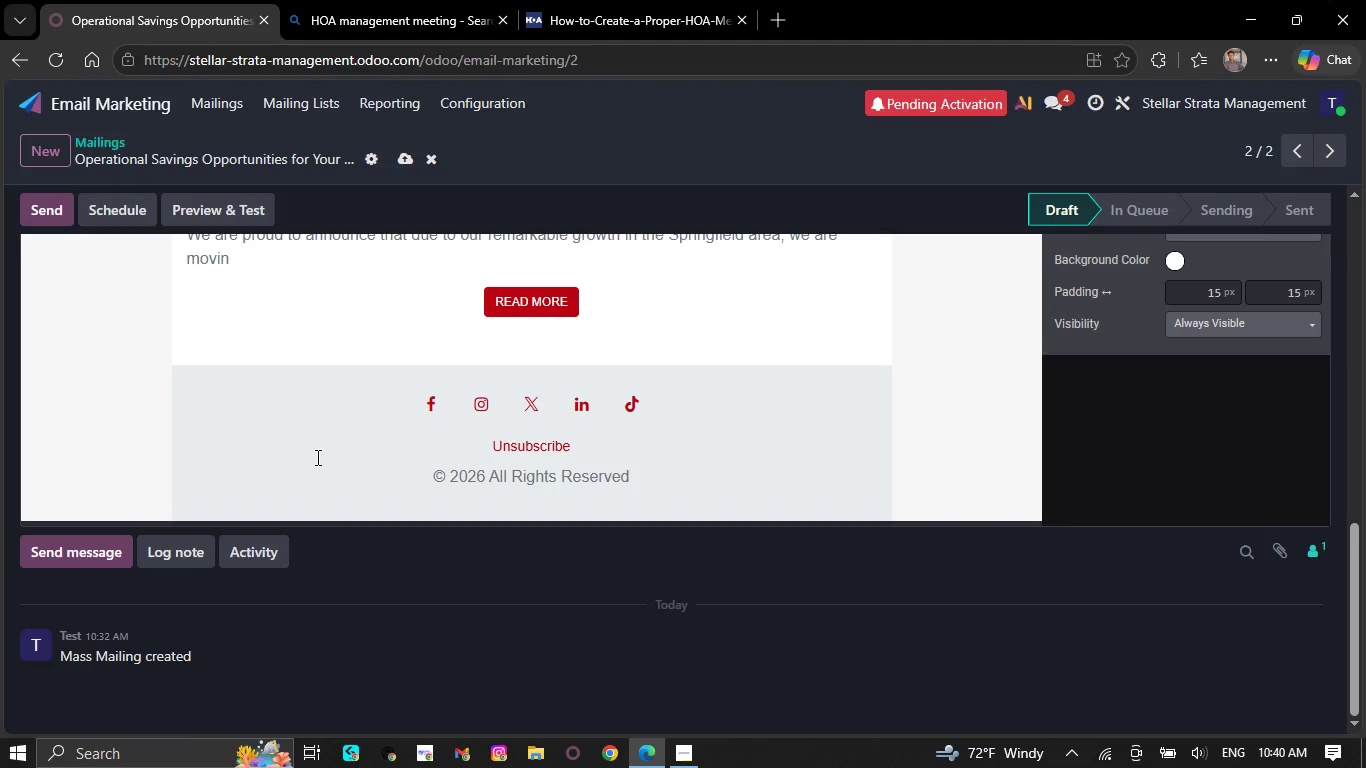 
hold_key(key=Backspace, duration=0.44)
 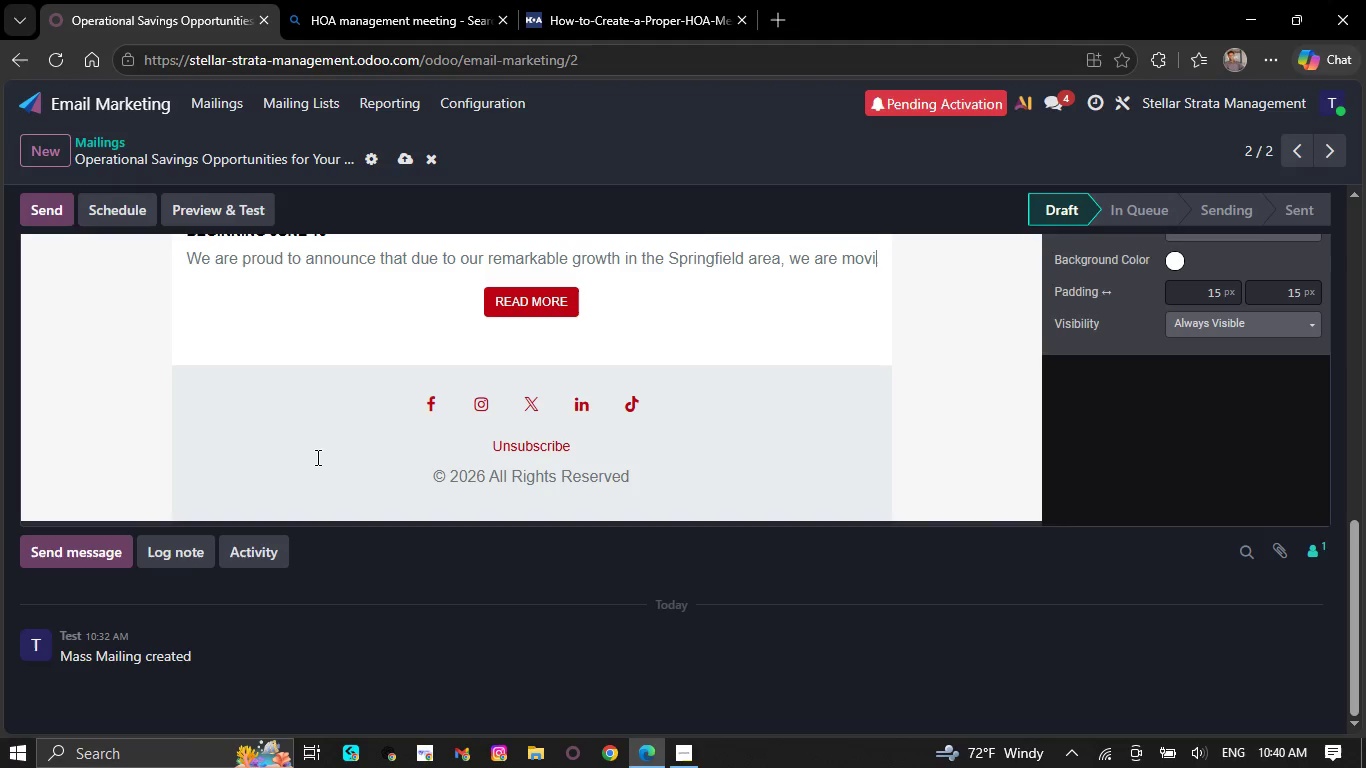 
key(Backspace)
 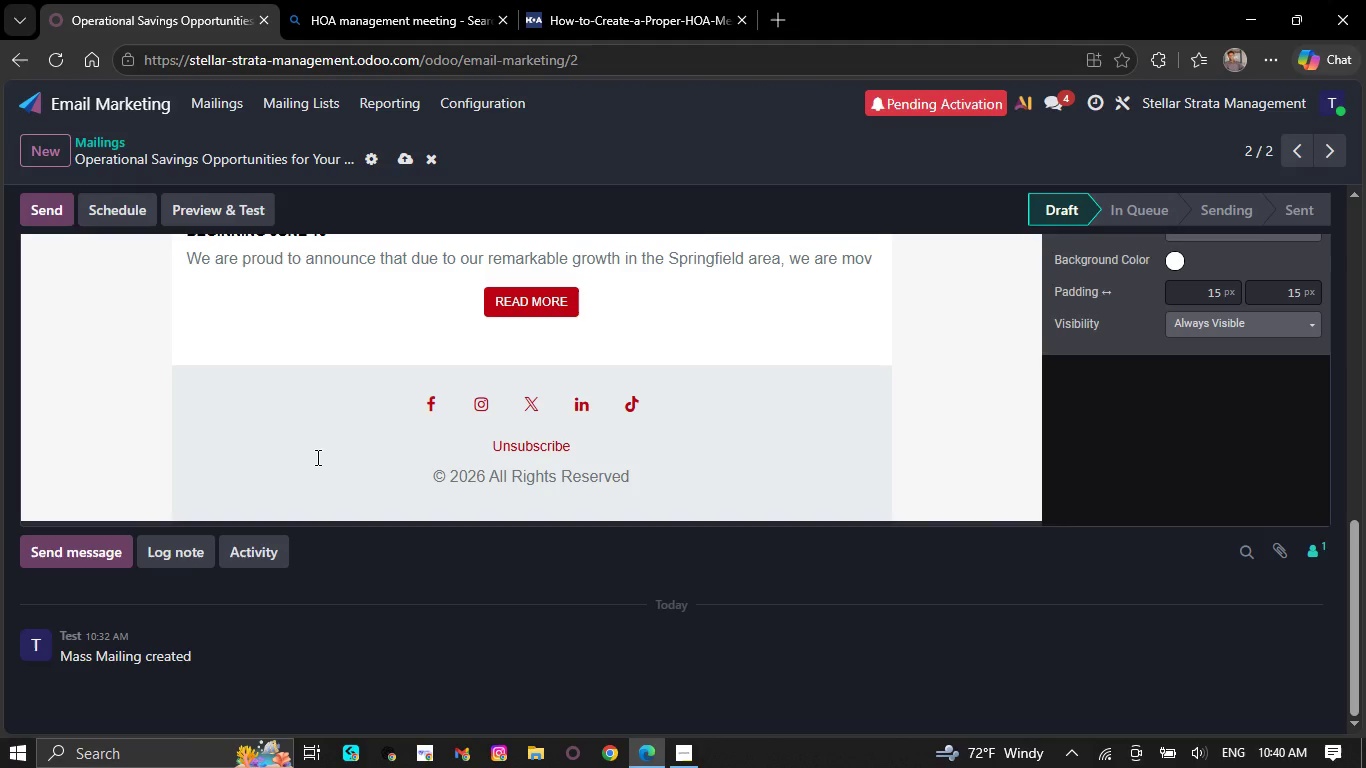 
key(Backspace)
 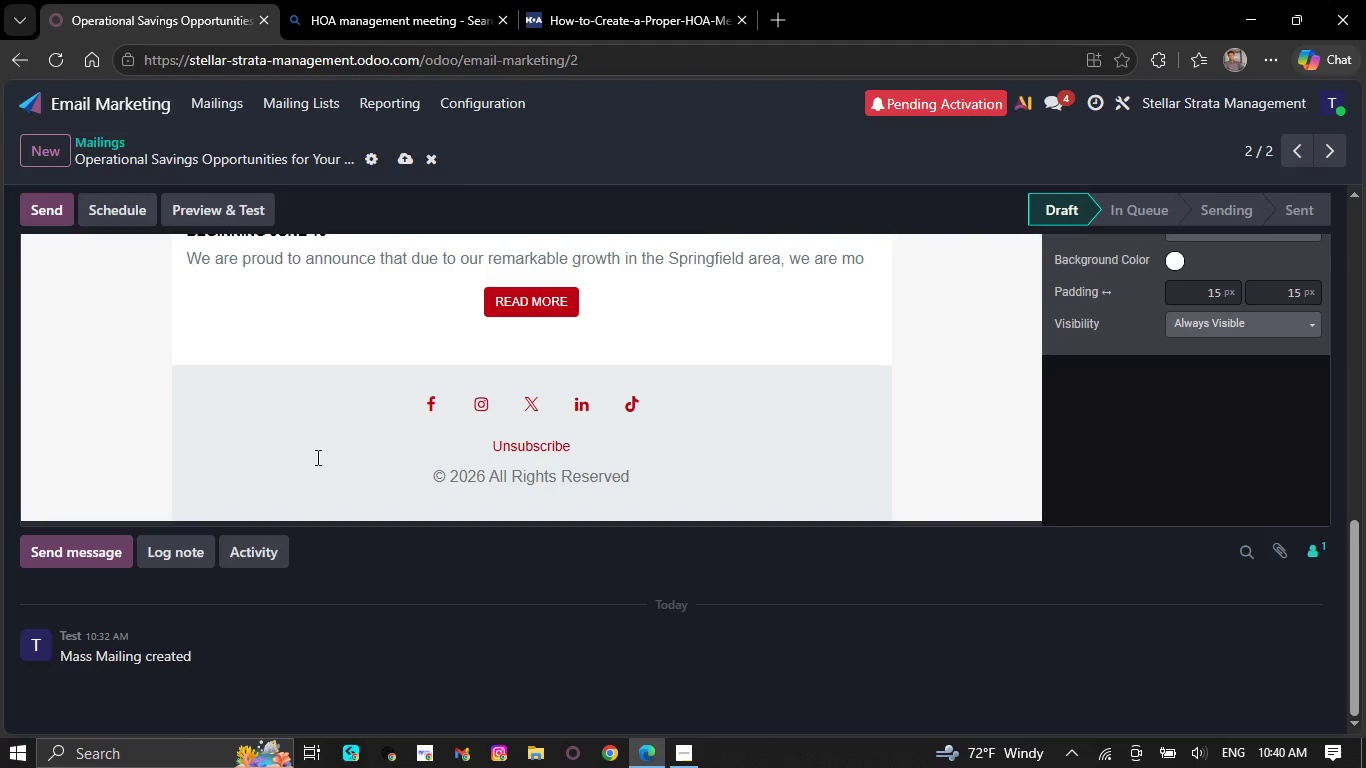 
key(Backspace)
 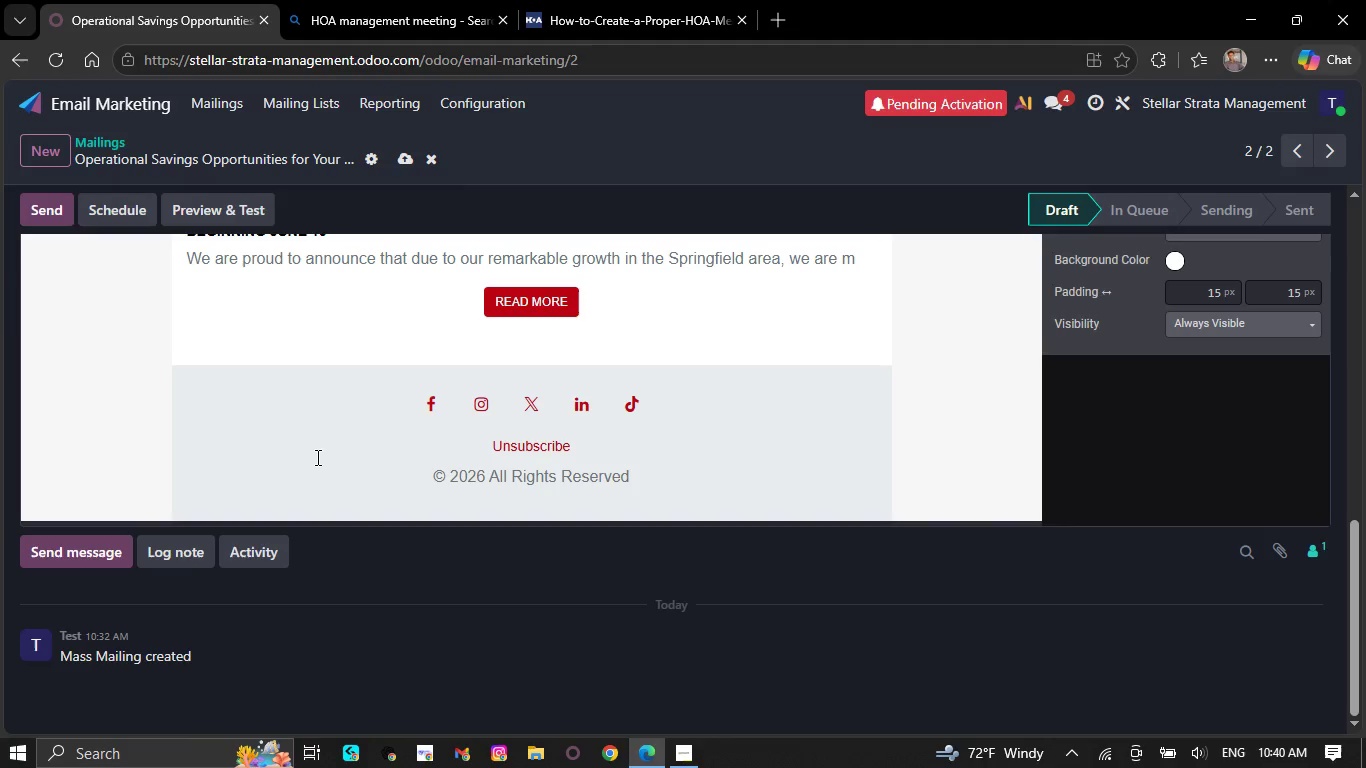 
key(Backspace)
 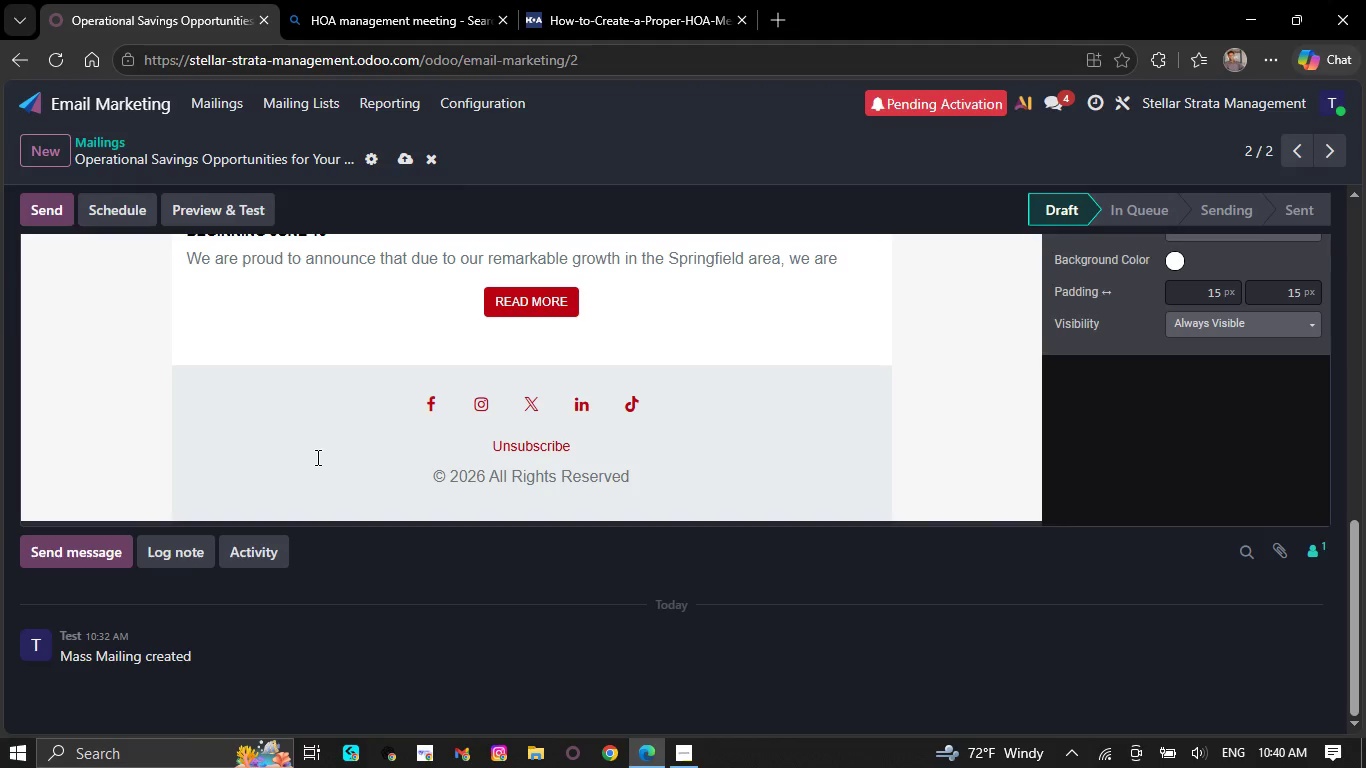 
key(Backspace)
 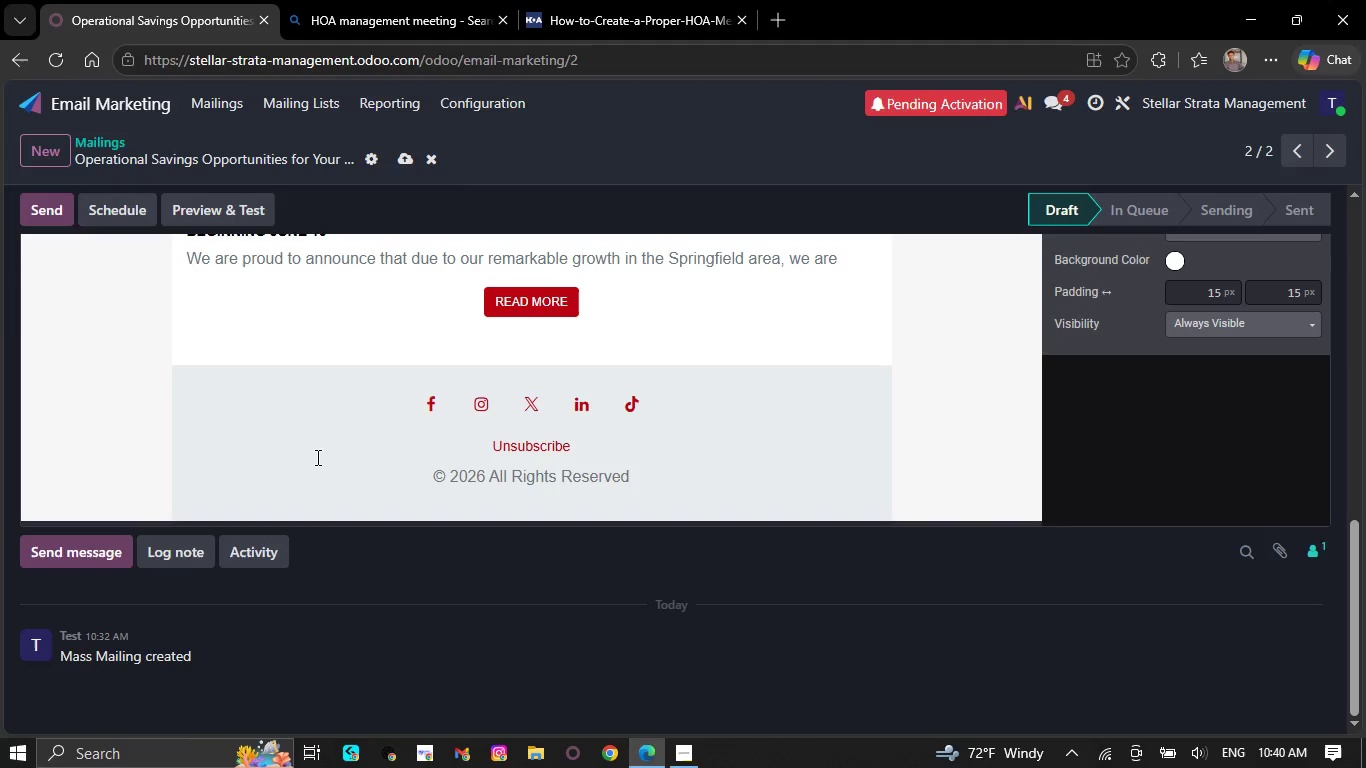 
key(Backspace)
 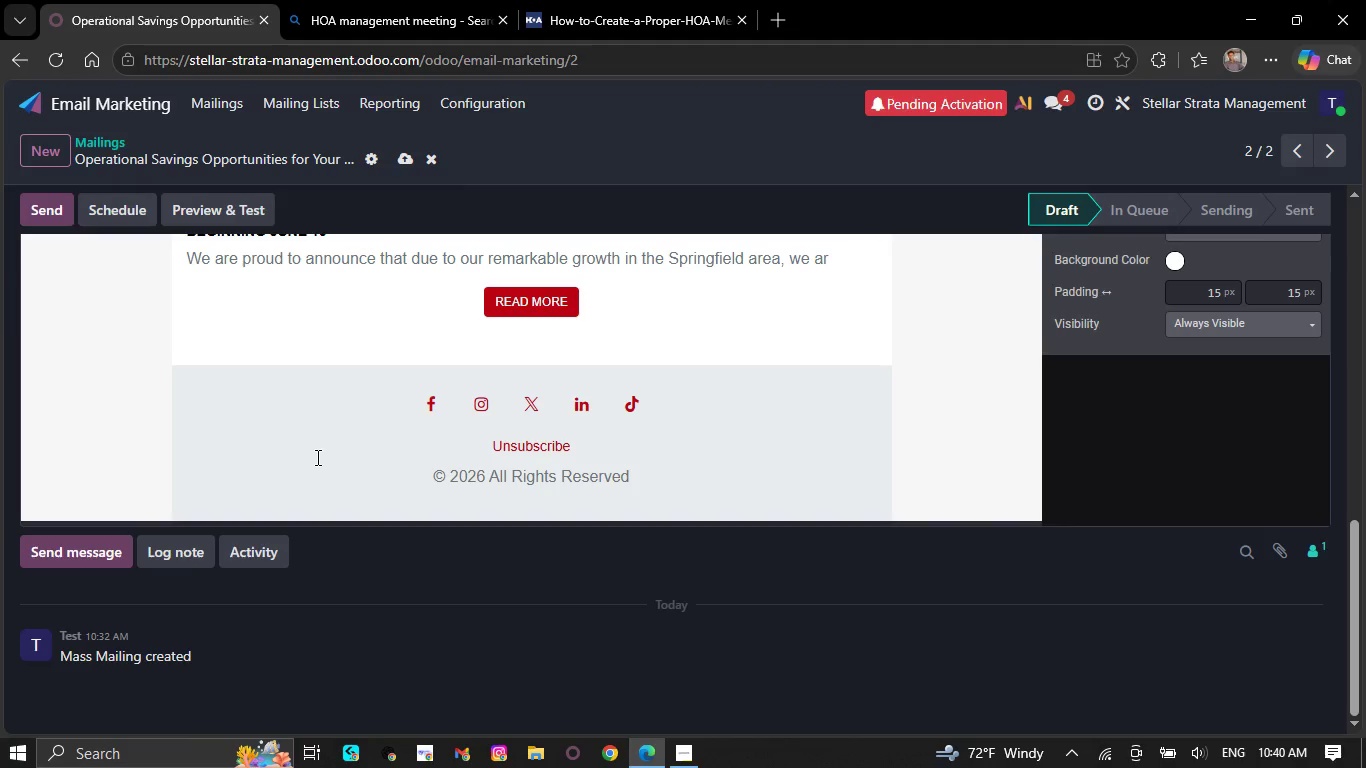 
key(Backspace)
 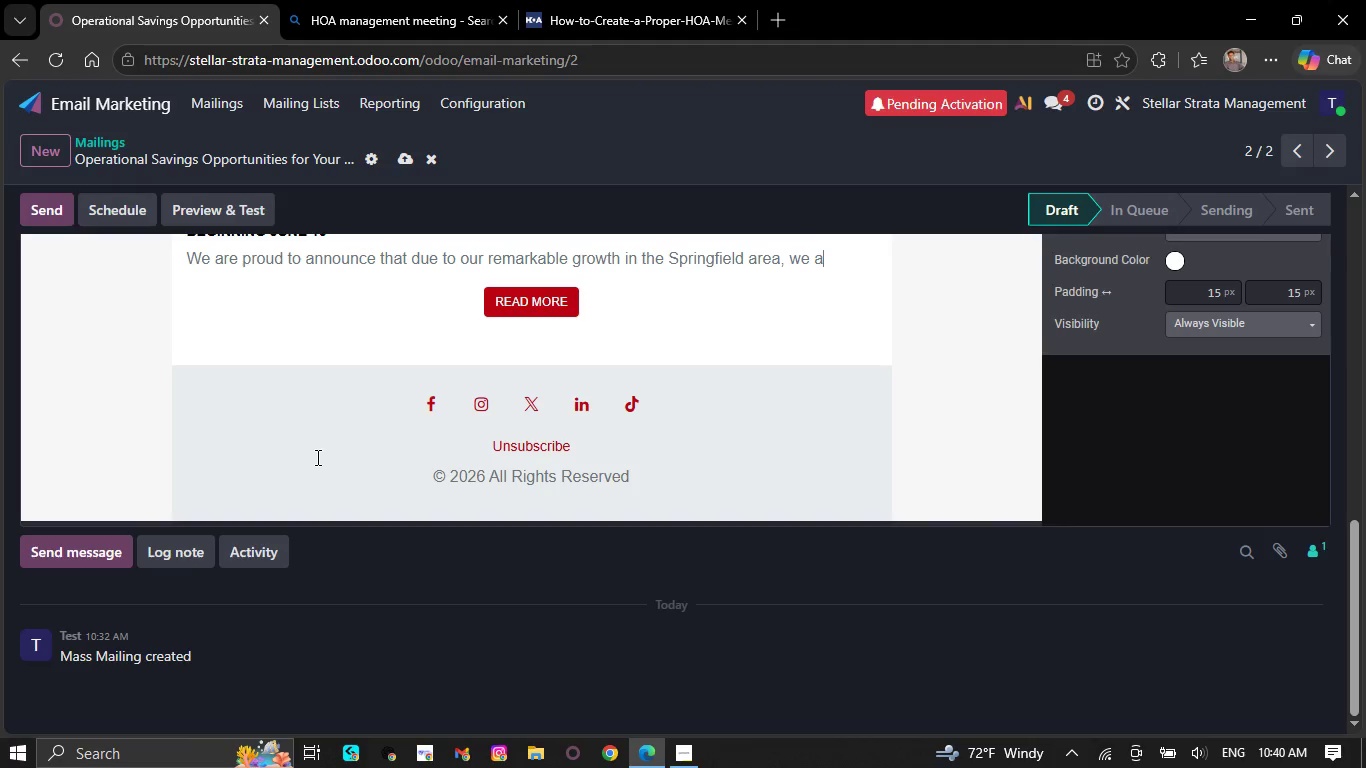 
key(Backspace)
 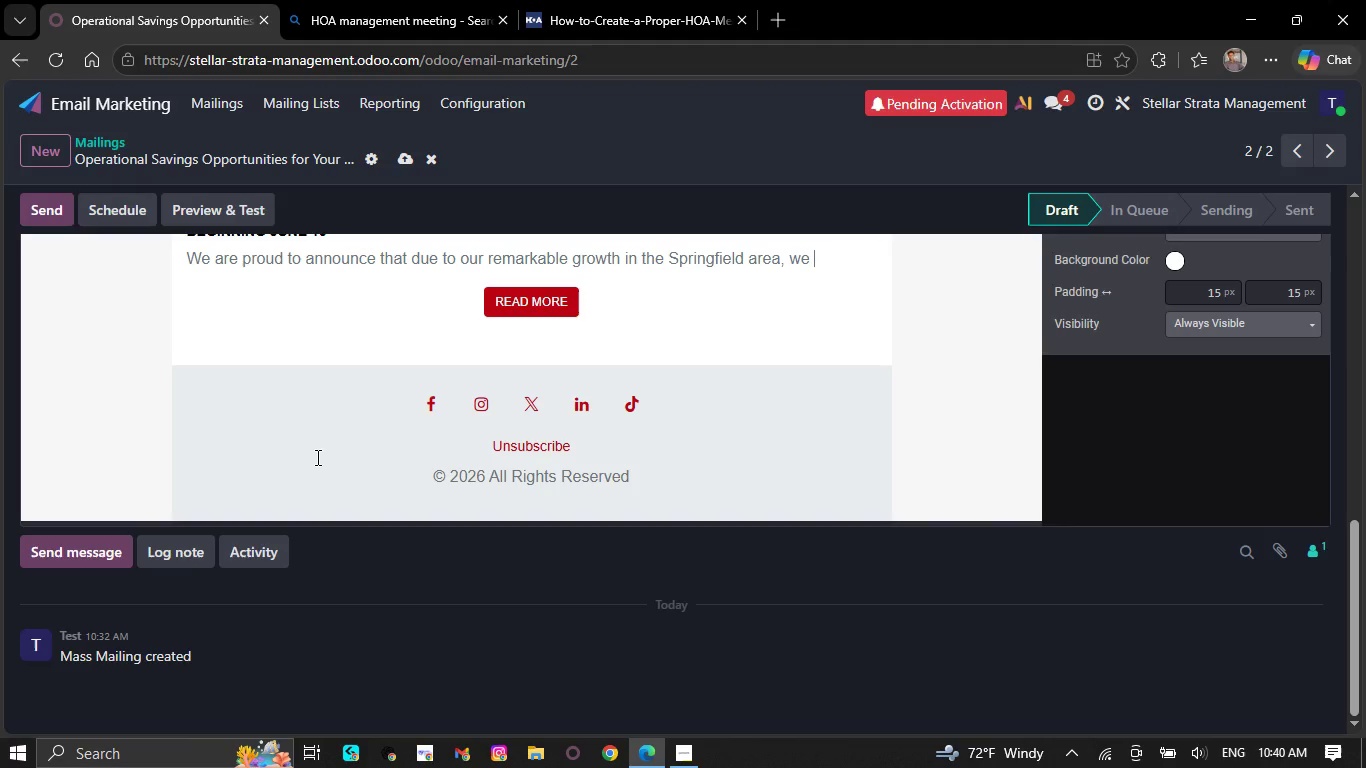 
key(Backspace)
 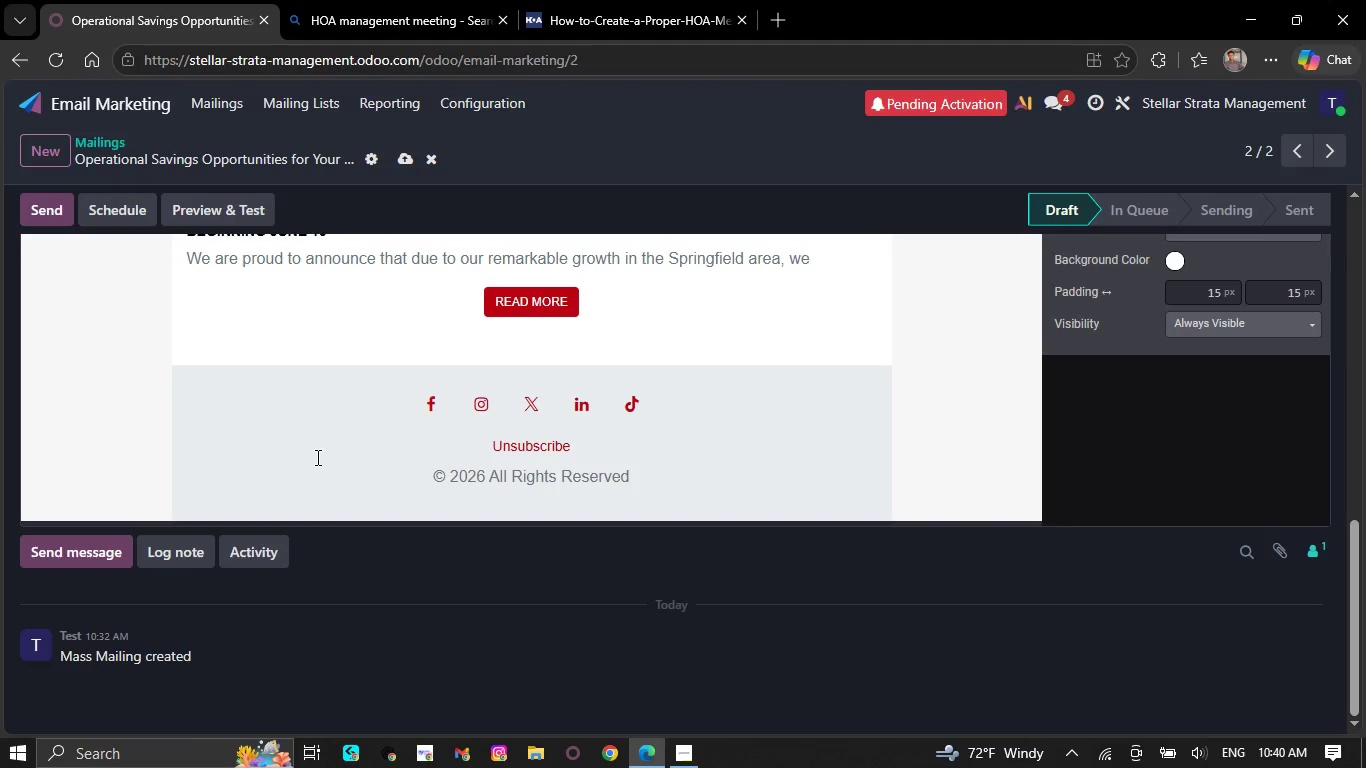 
key(Backspace)
 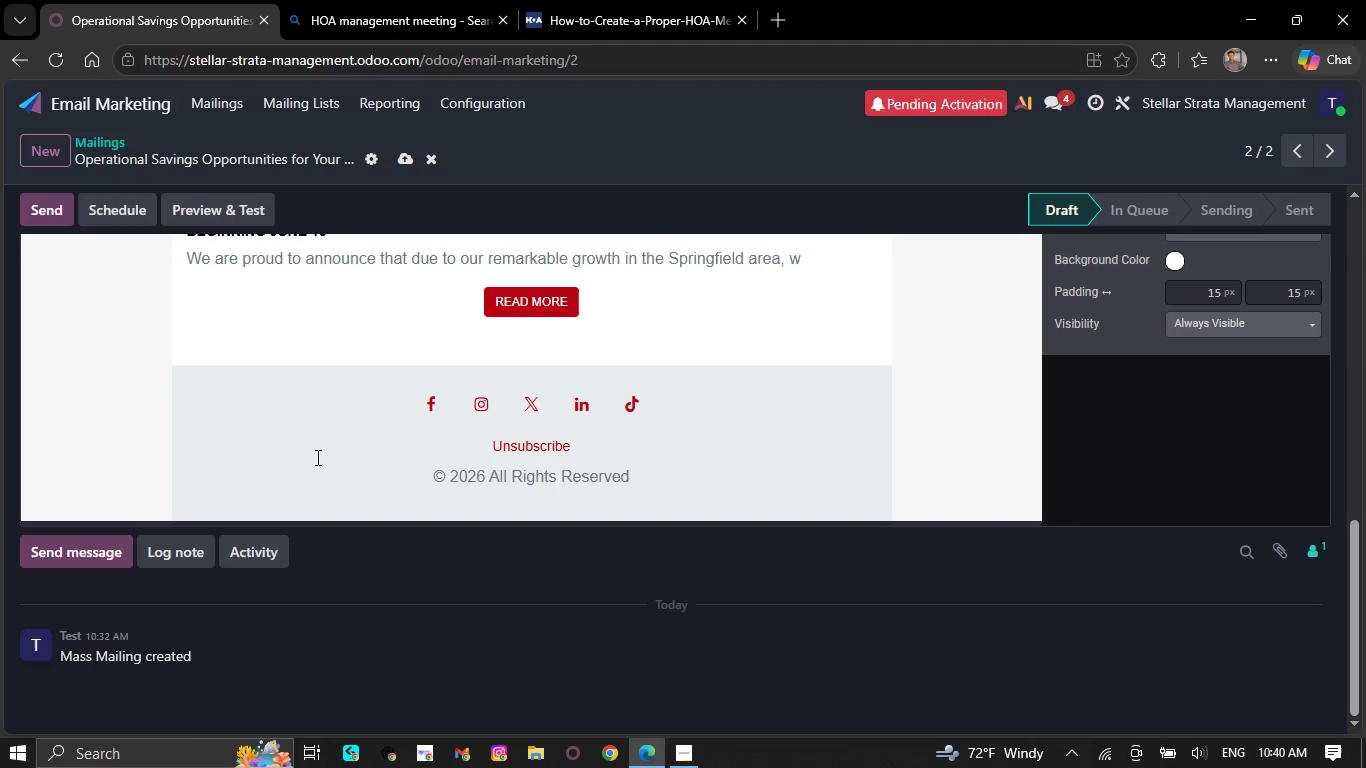 
key(Backspace)
 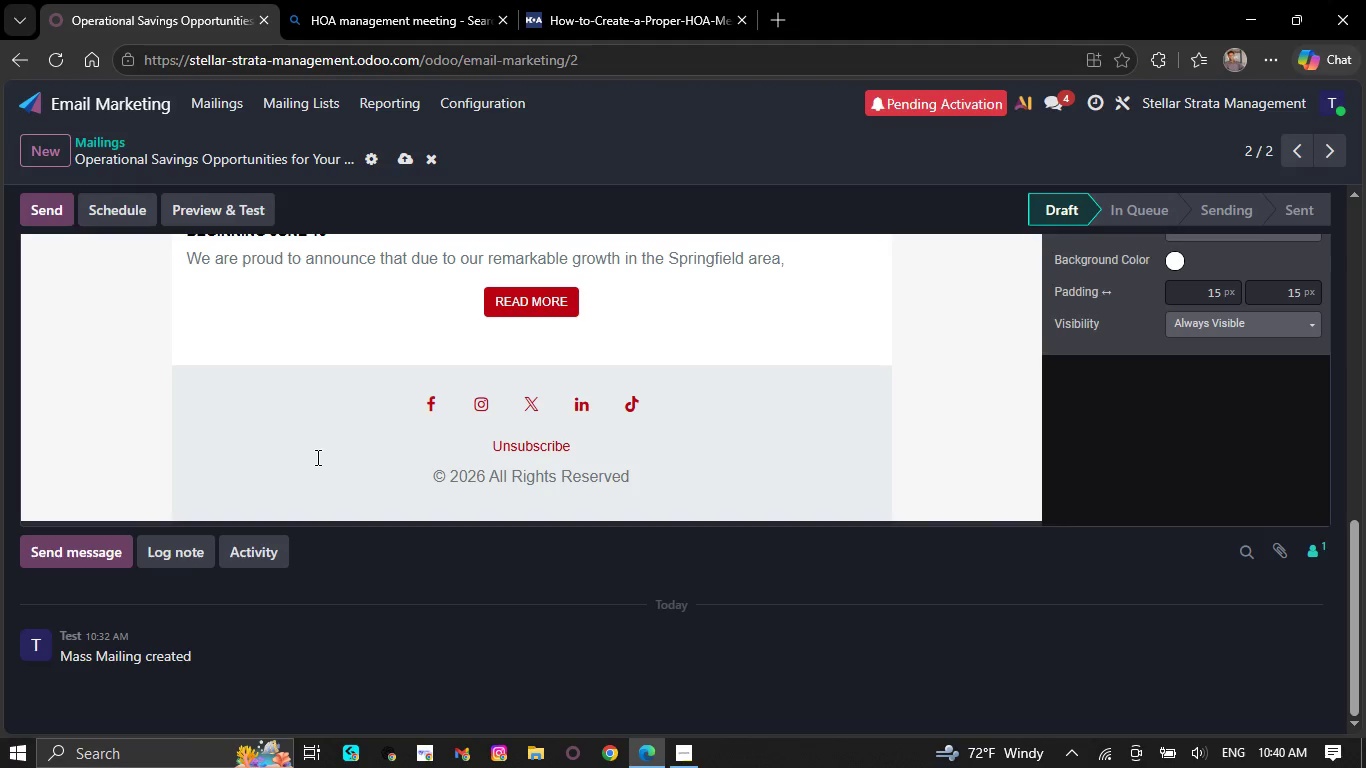 
key(Backspace)
 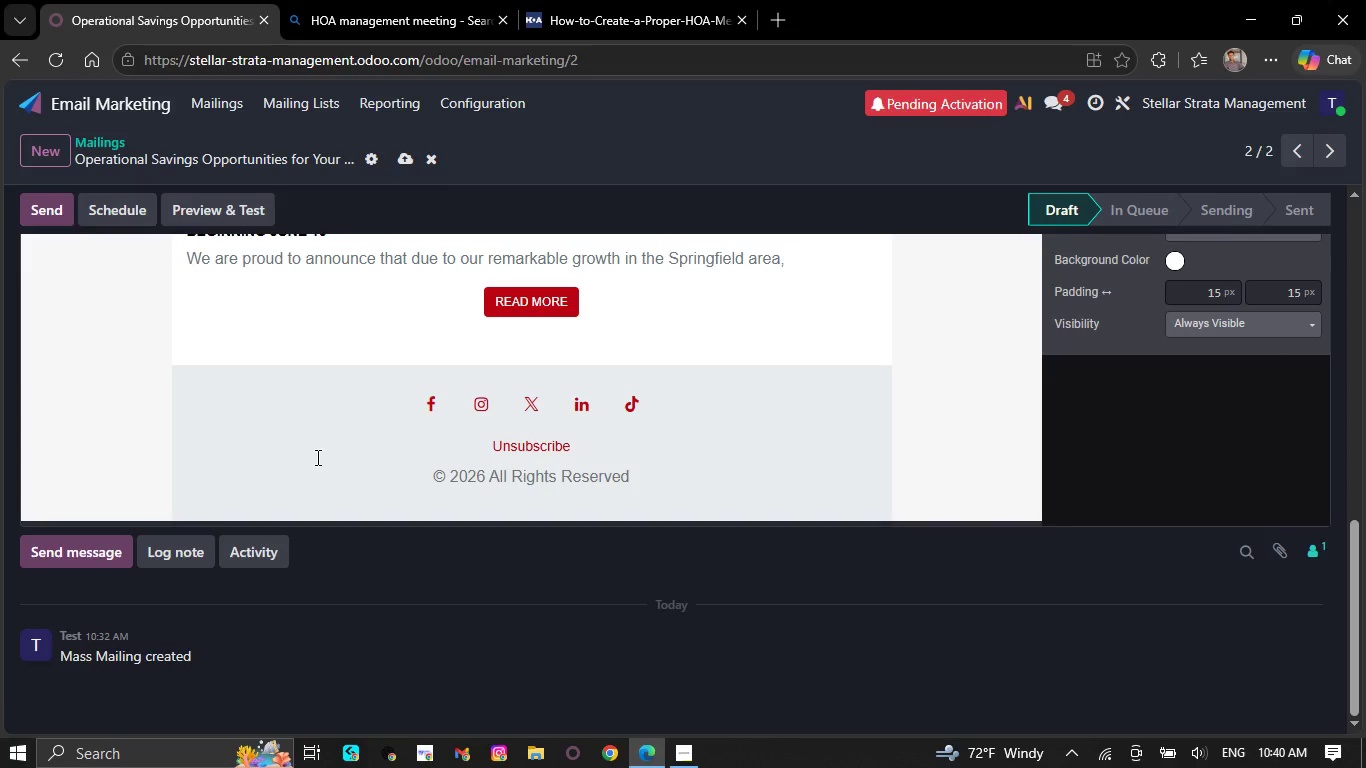 
key(Backspace)
 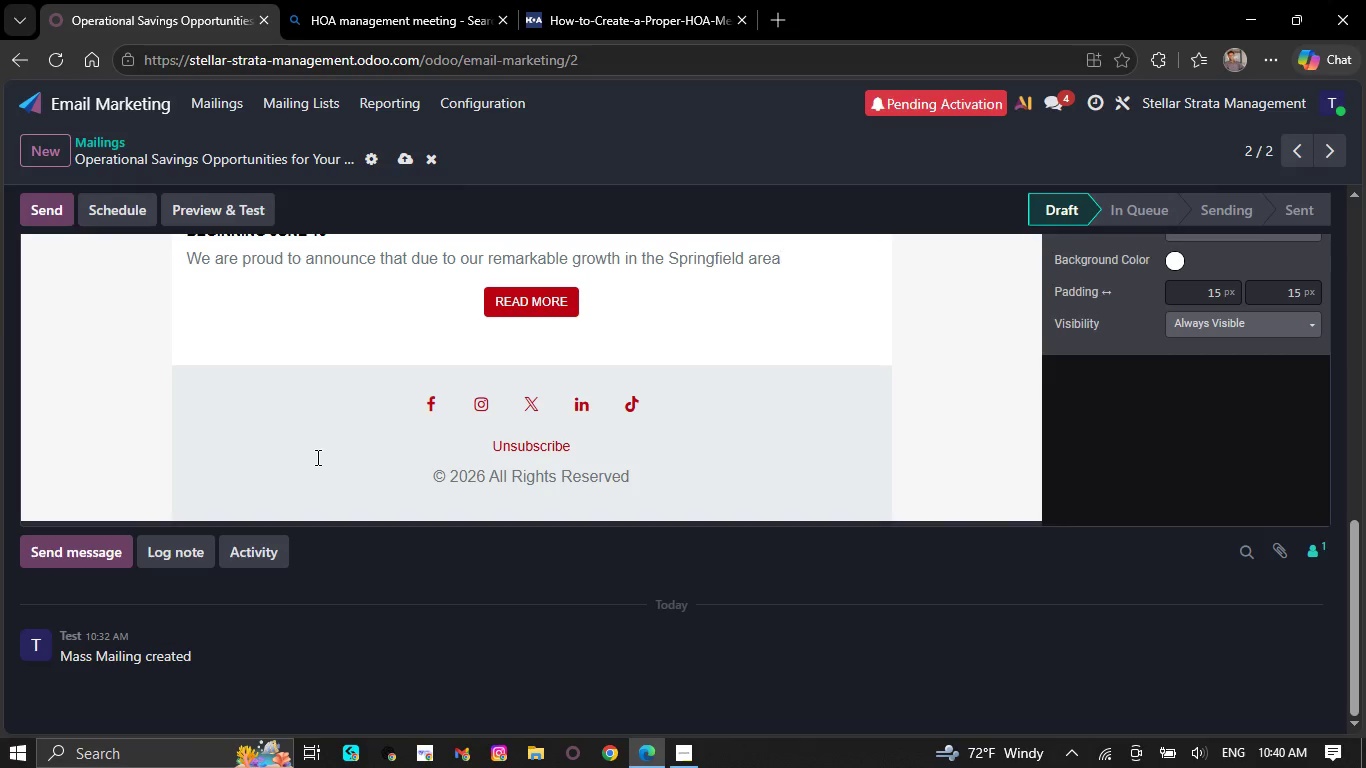 
key(Backspace)
 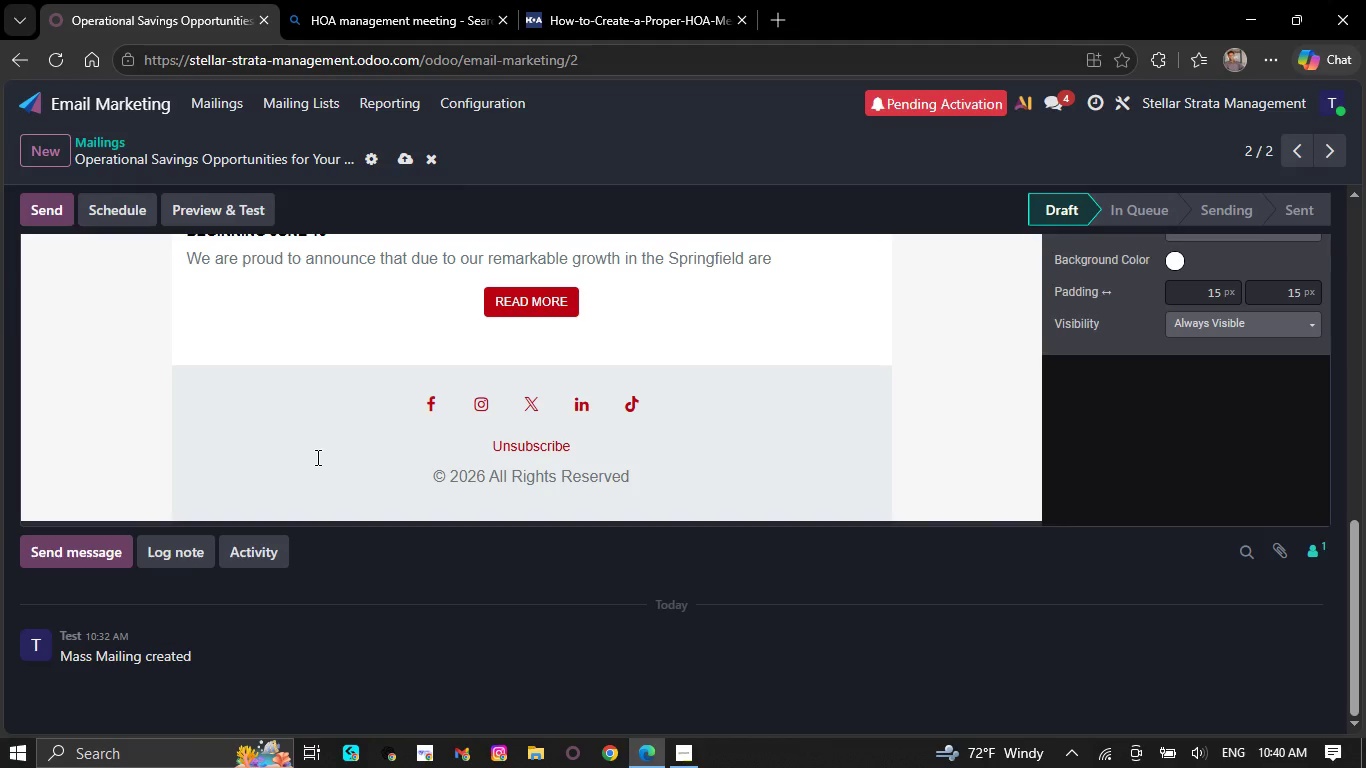 
key(Backspace)
 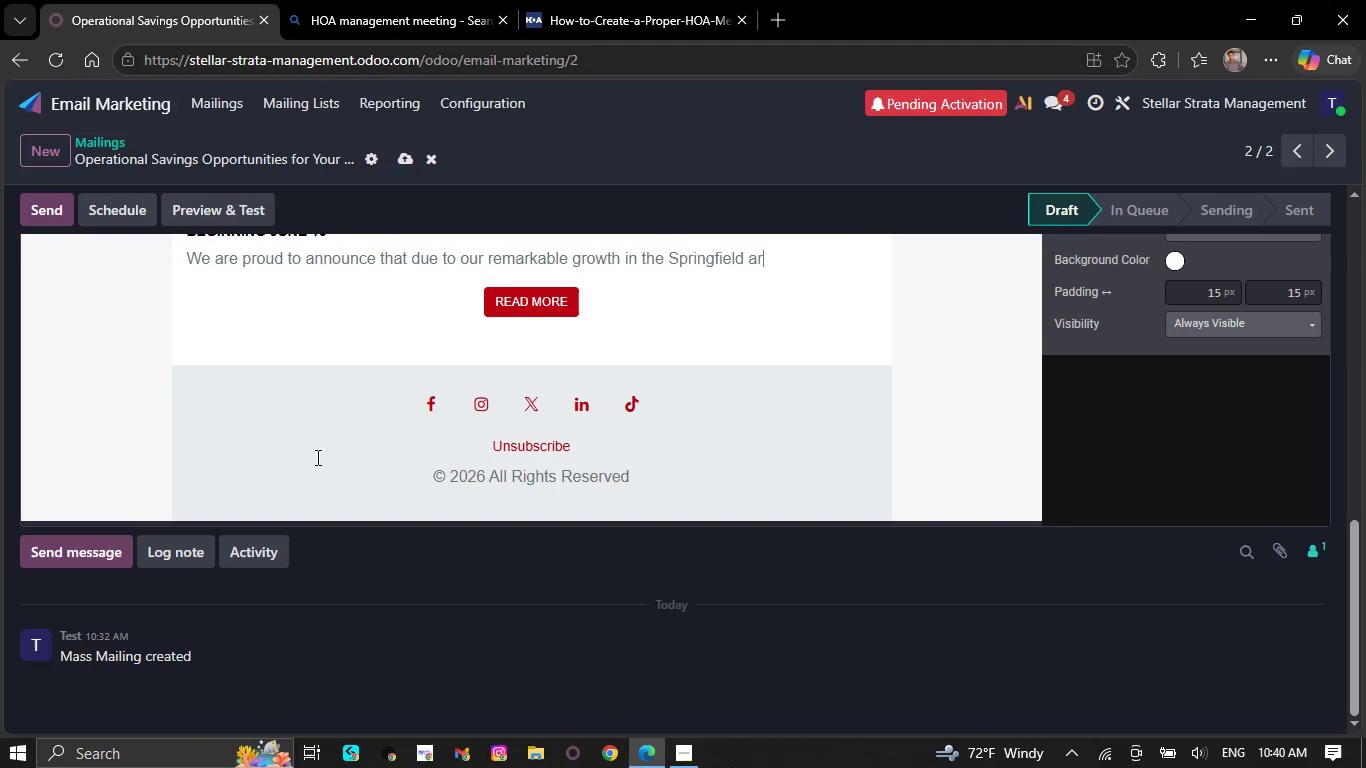 
key(Backspace)
 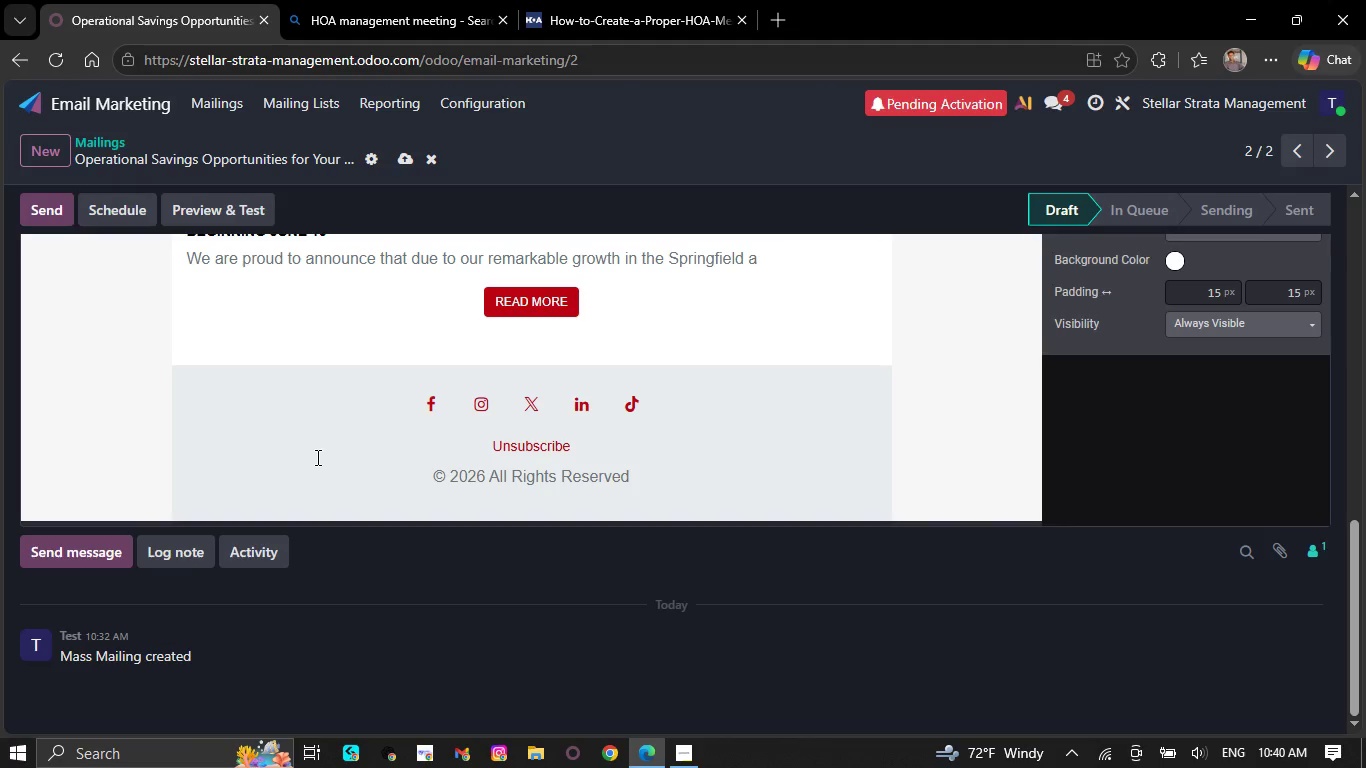 
key(Backspace)
 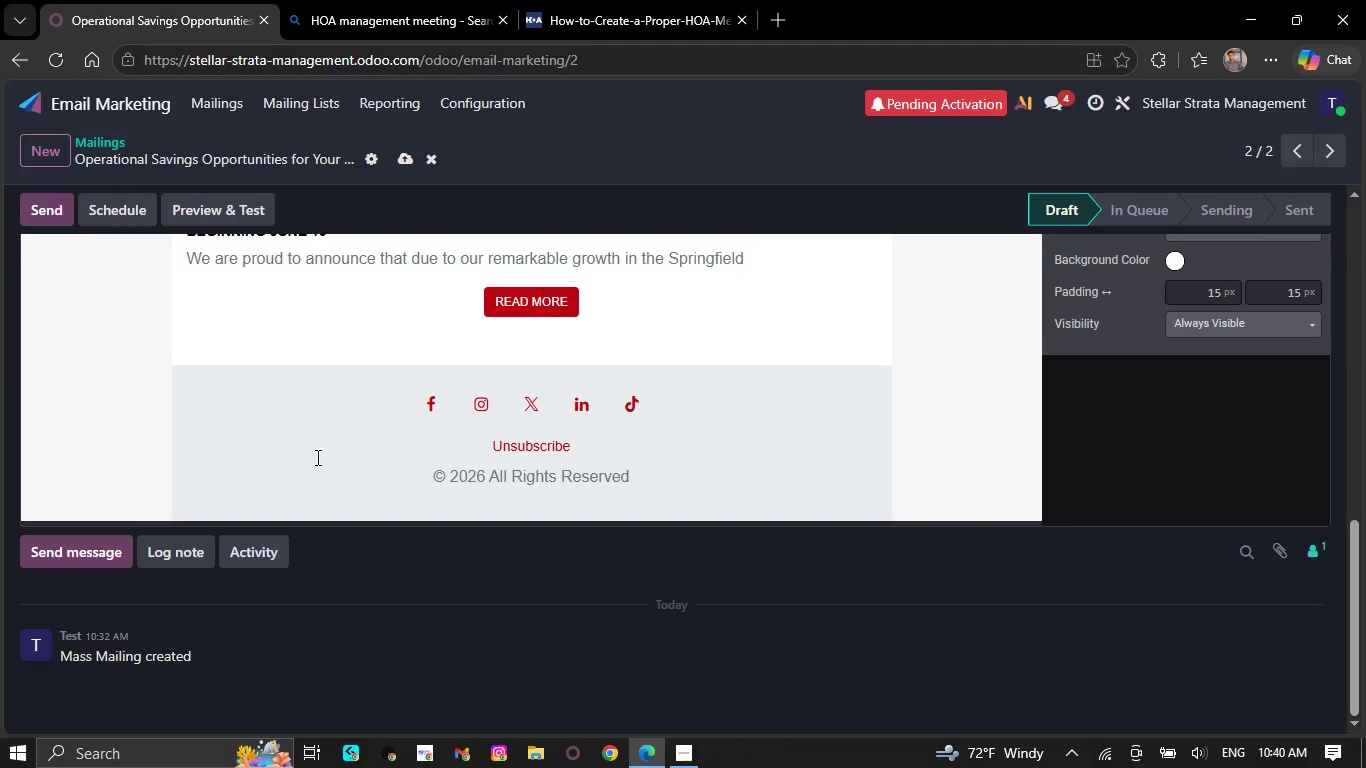 
key(Backspace)
 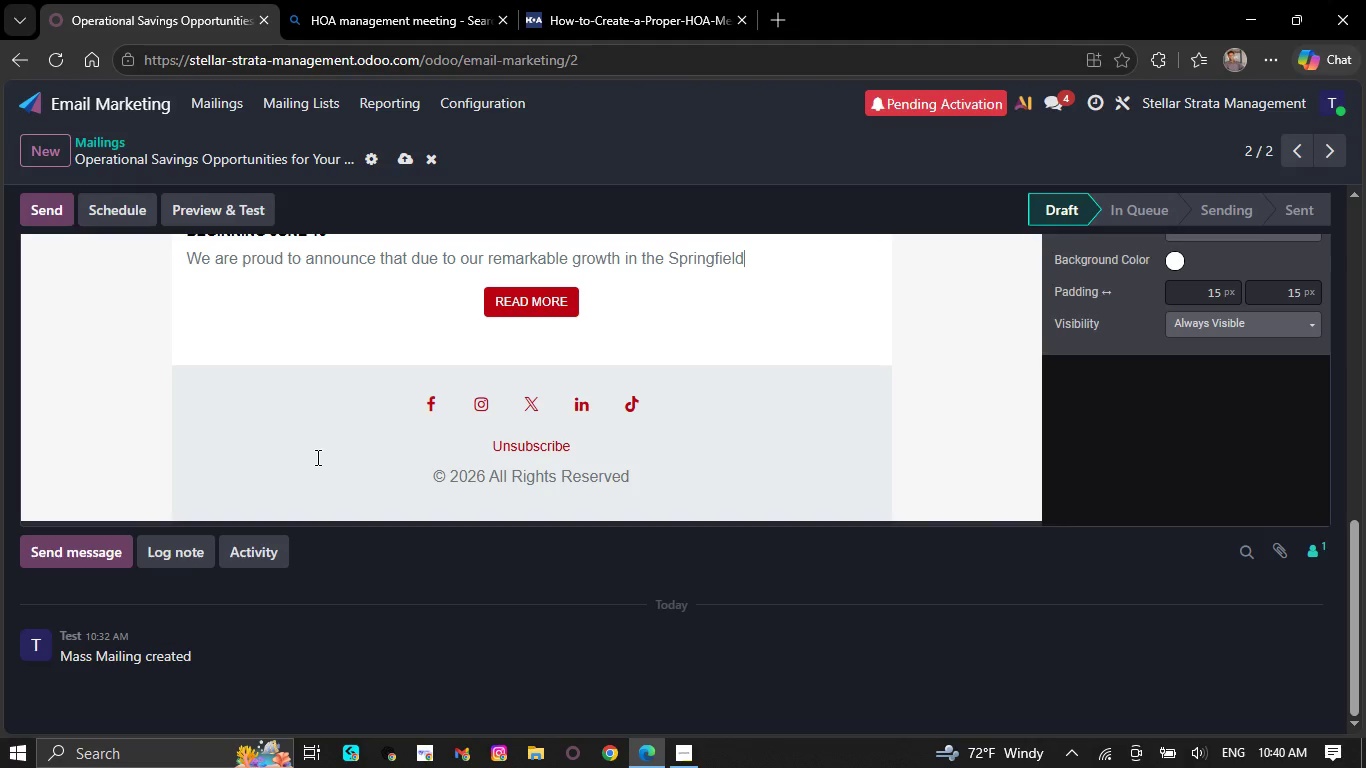 
wait(5.8)
 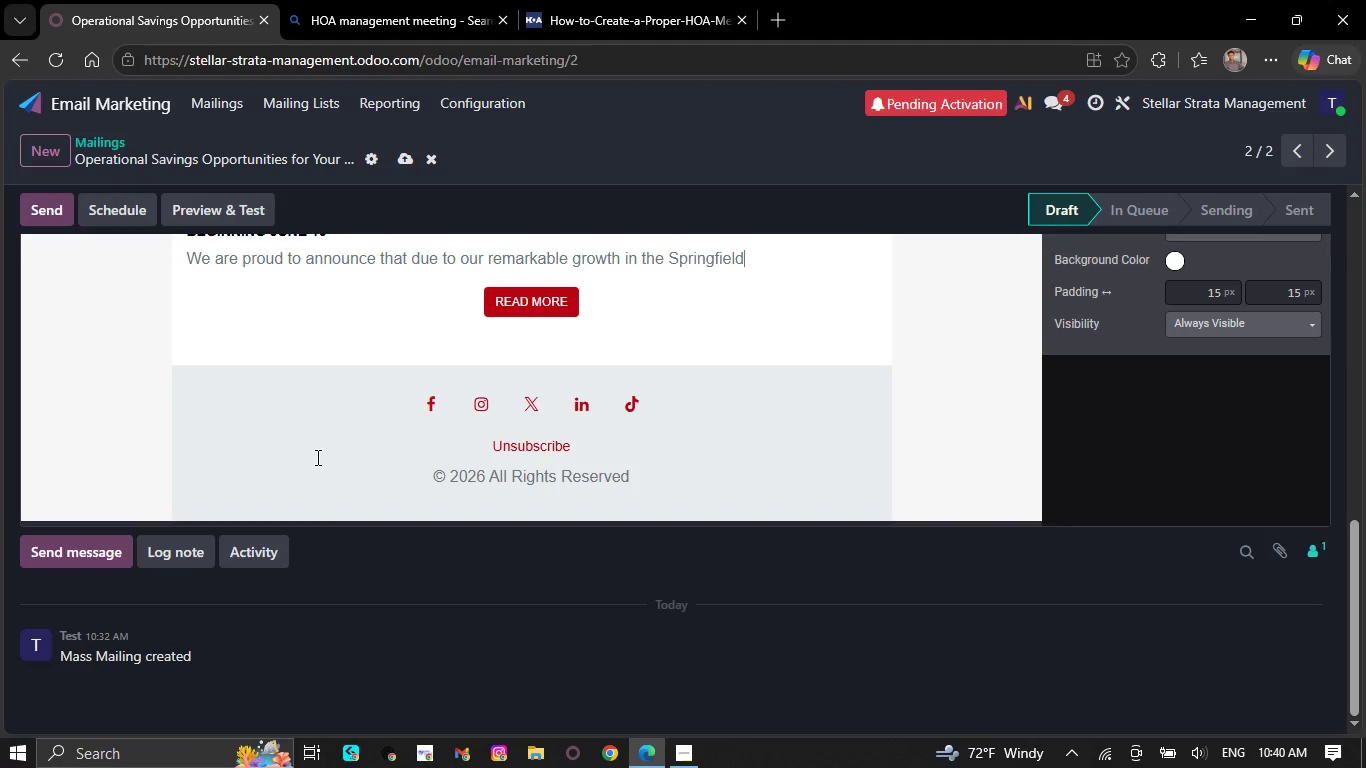 
key(Backspace)
 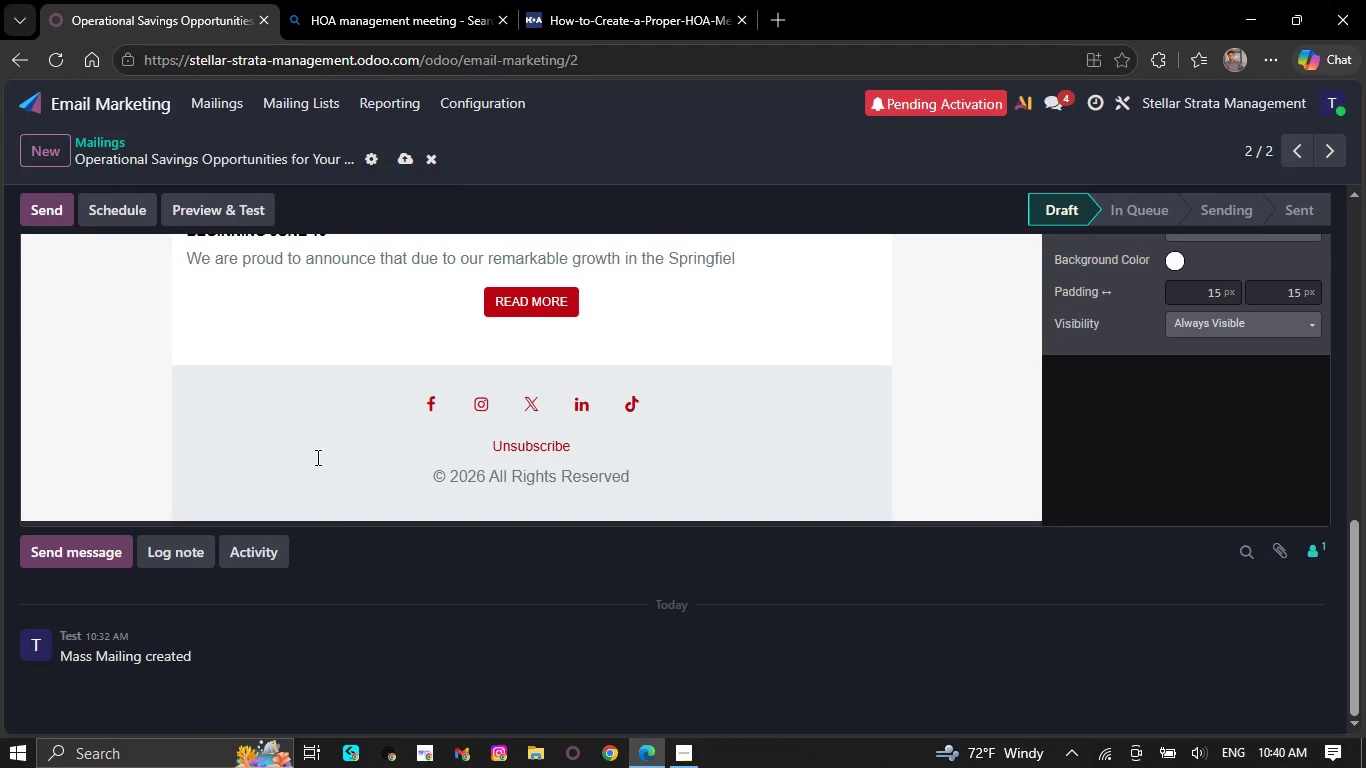 
key(Backspace)
 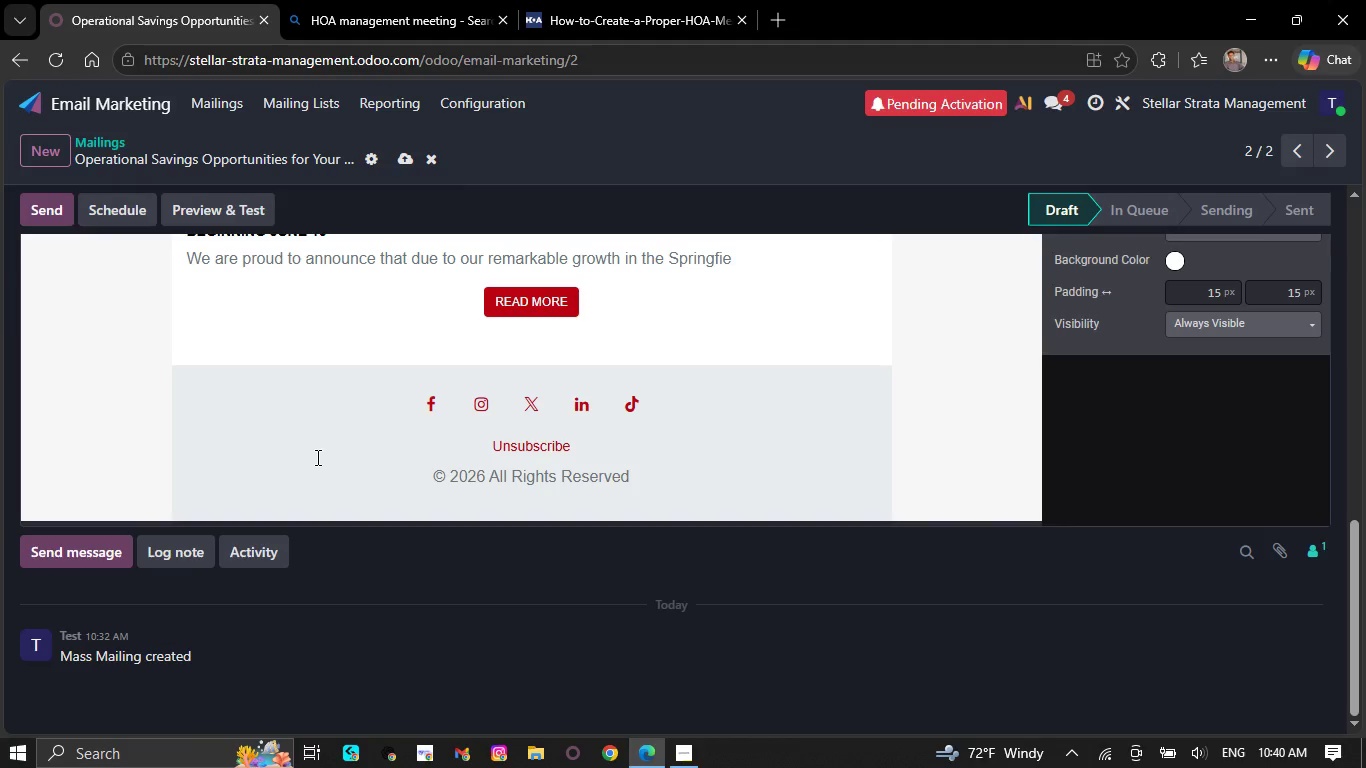 
key(Backspace)
 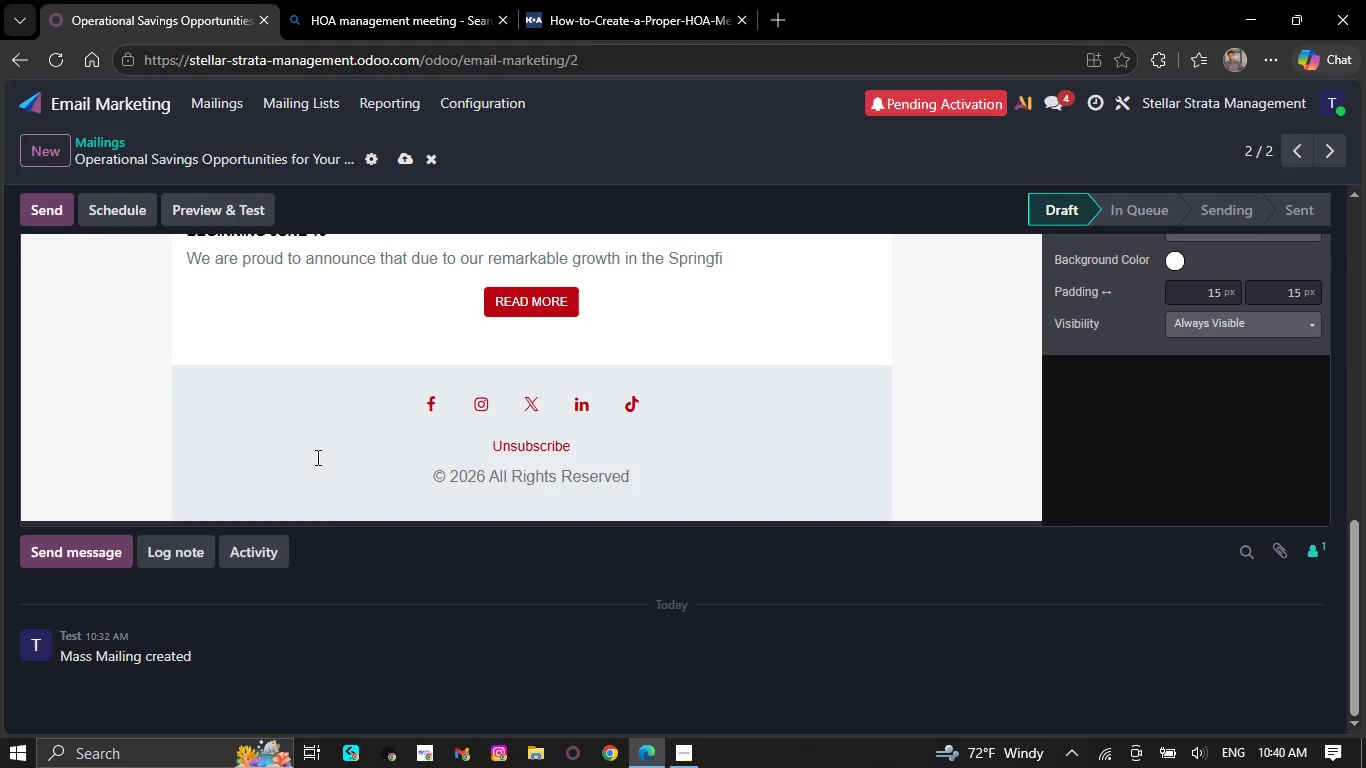 
key(Backspace)
 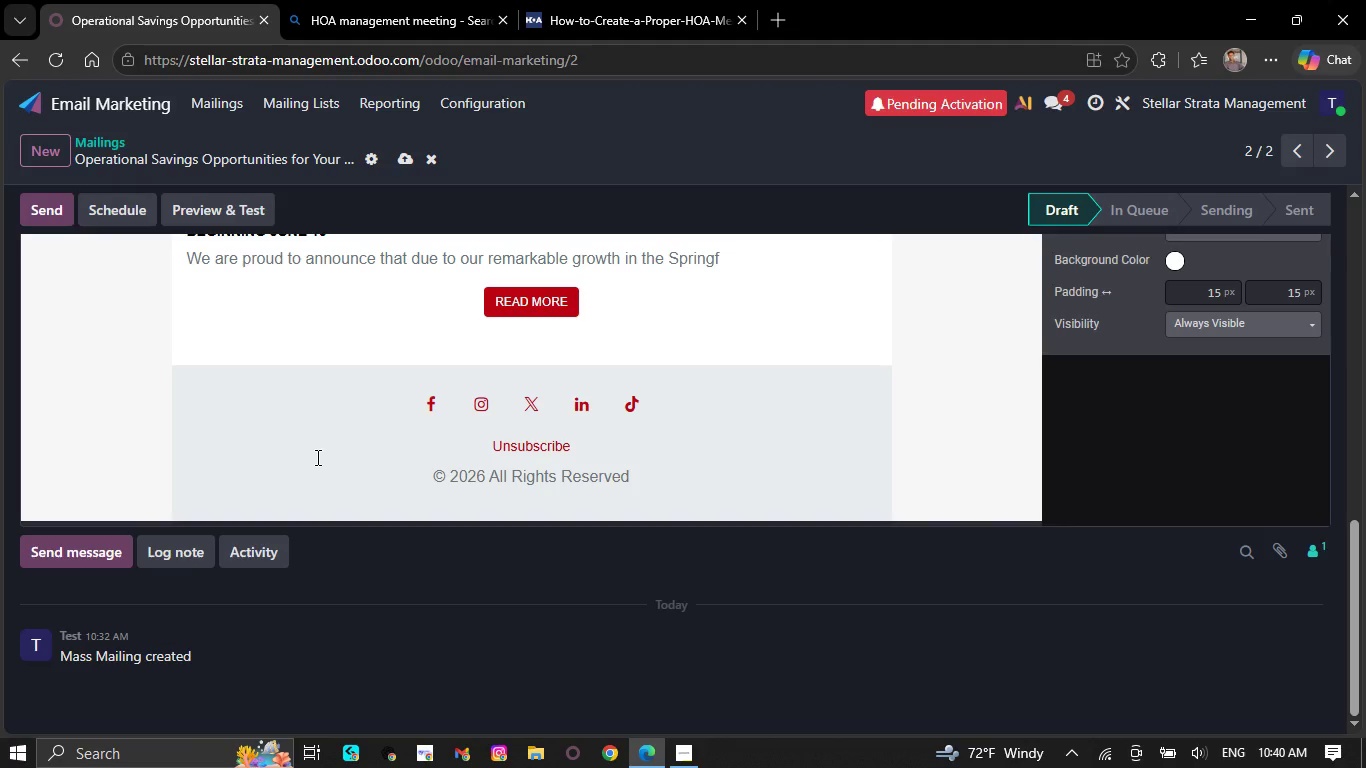 
key(Backspace)
 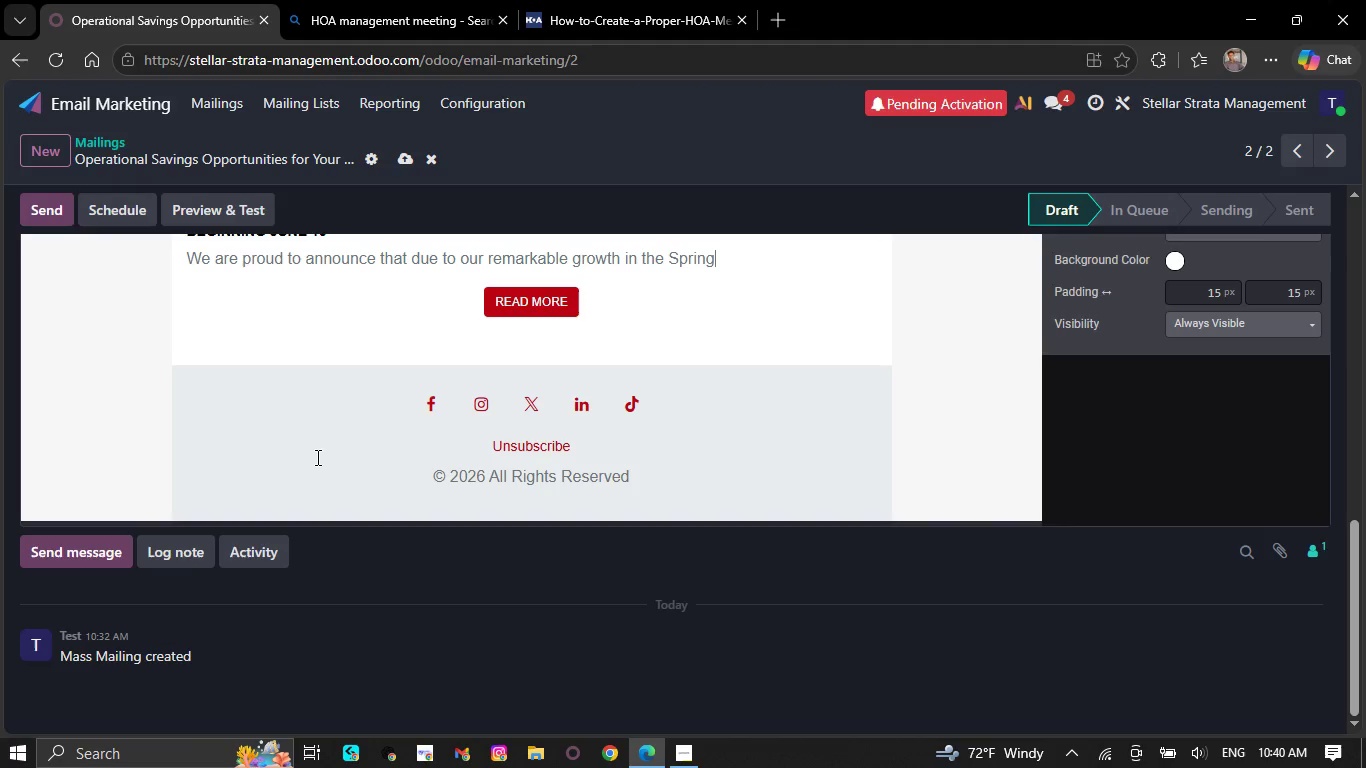 
key(Backspace)
 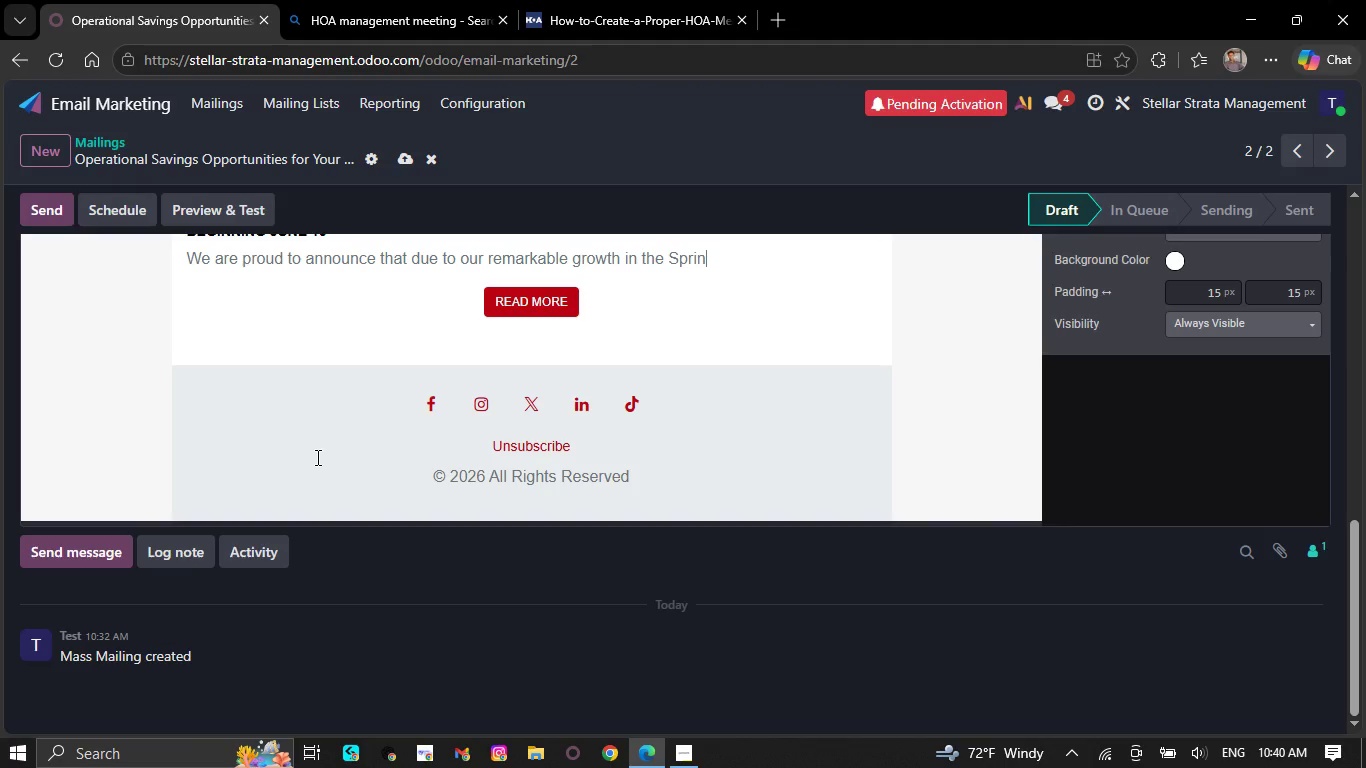 
key(Backspace)
 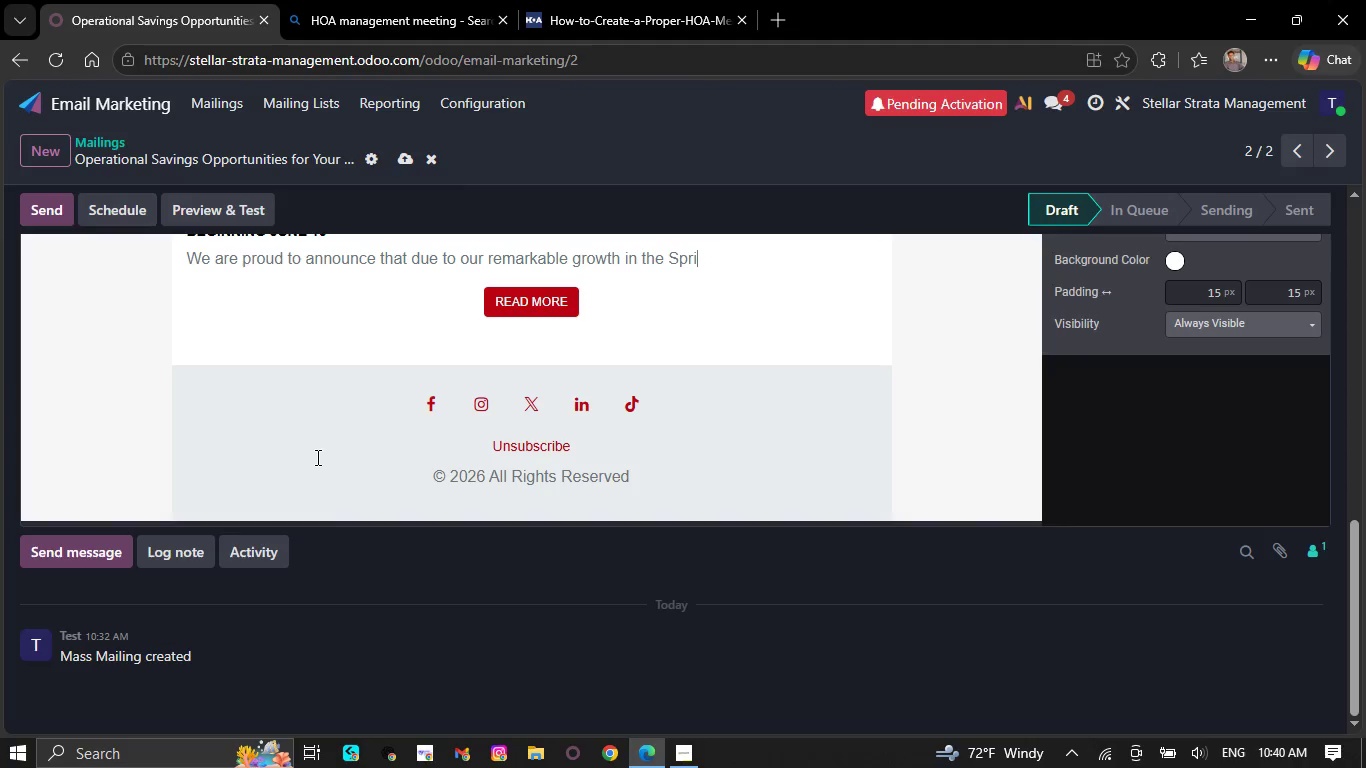 
key(Backspace)
 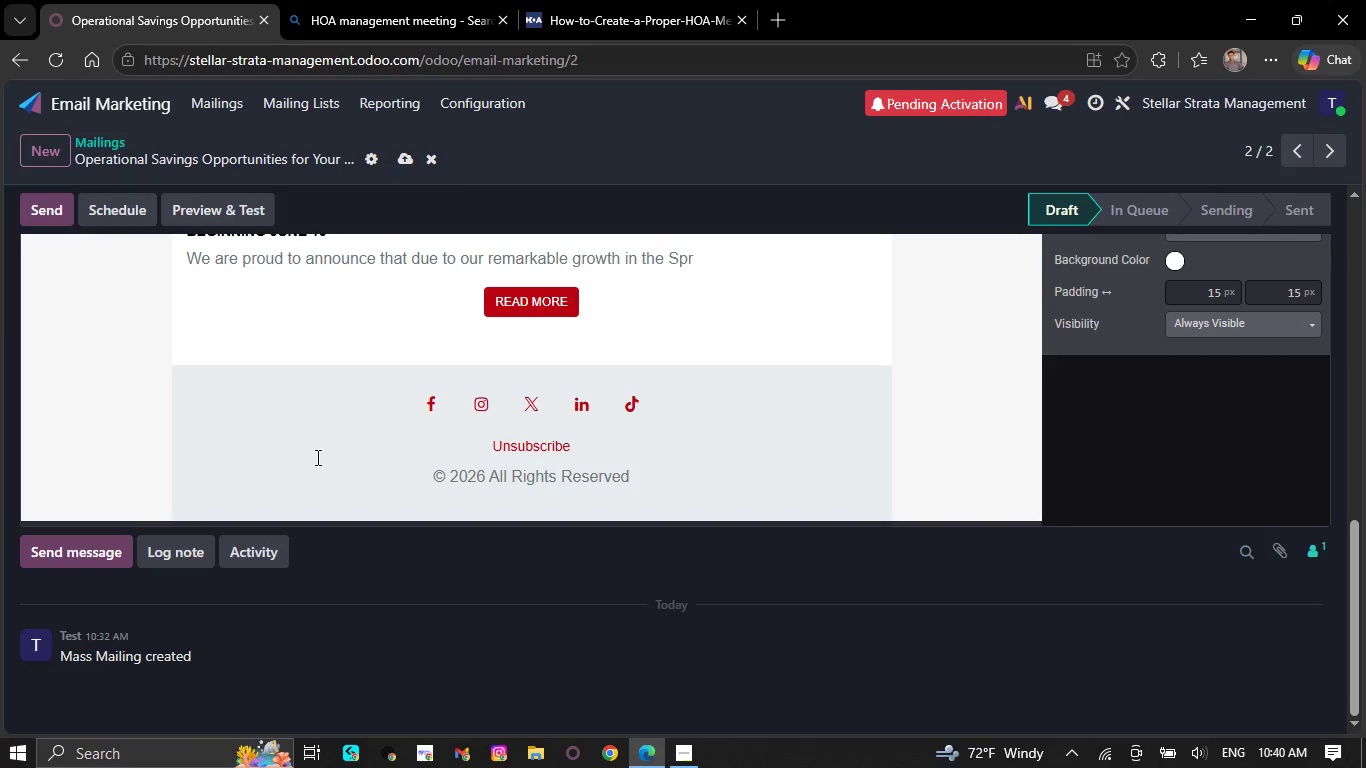 
key(Backspace)
 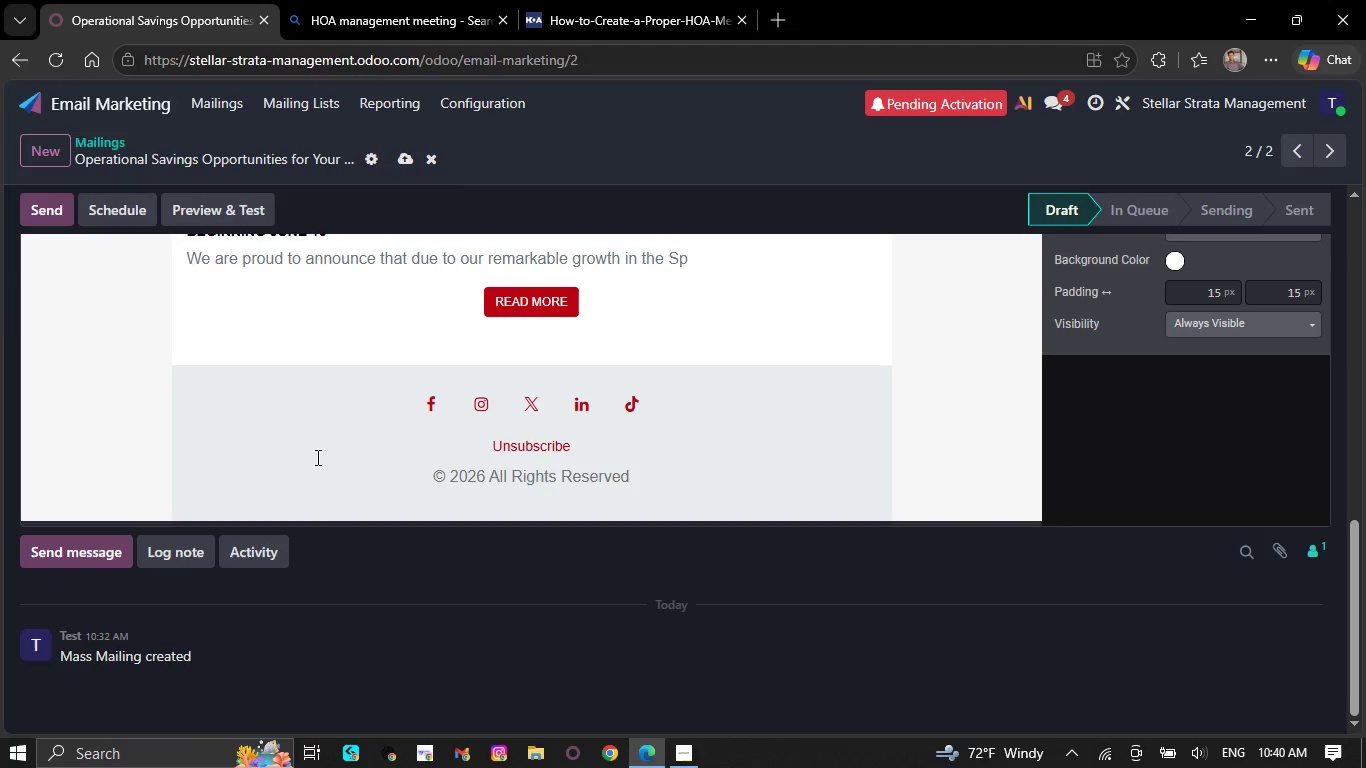 
key(Backspace)
 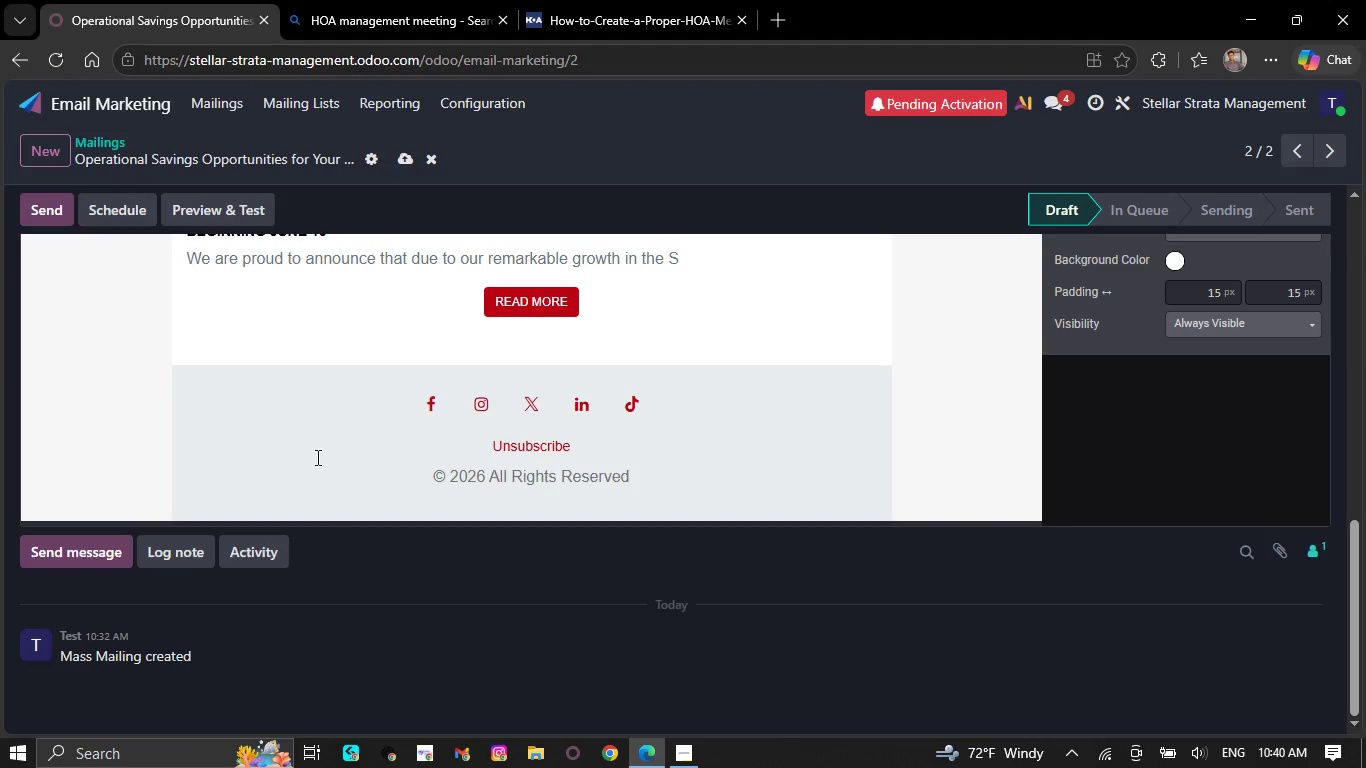 
key(Backspace)
 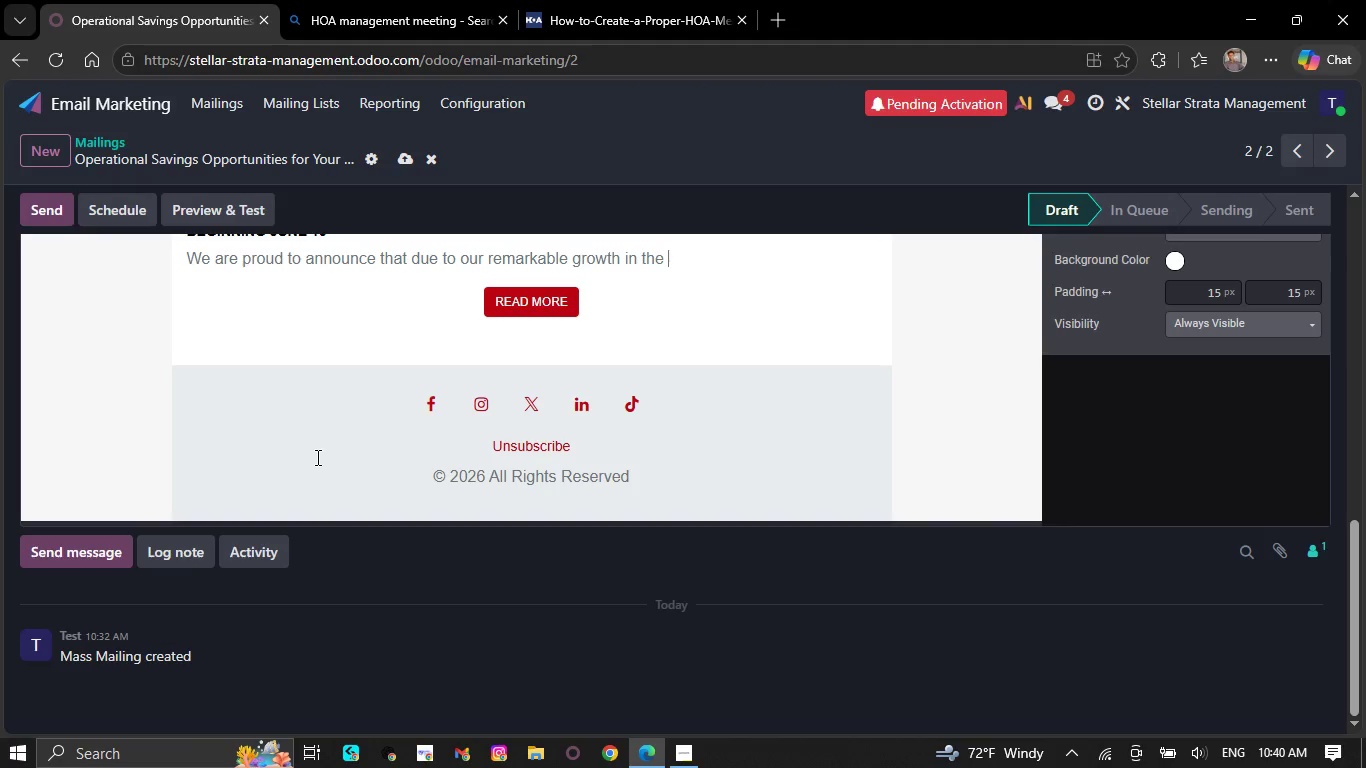 
key(Backspace)
 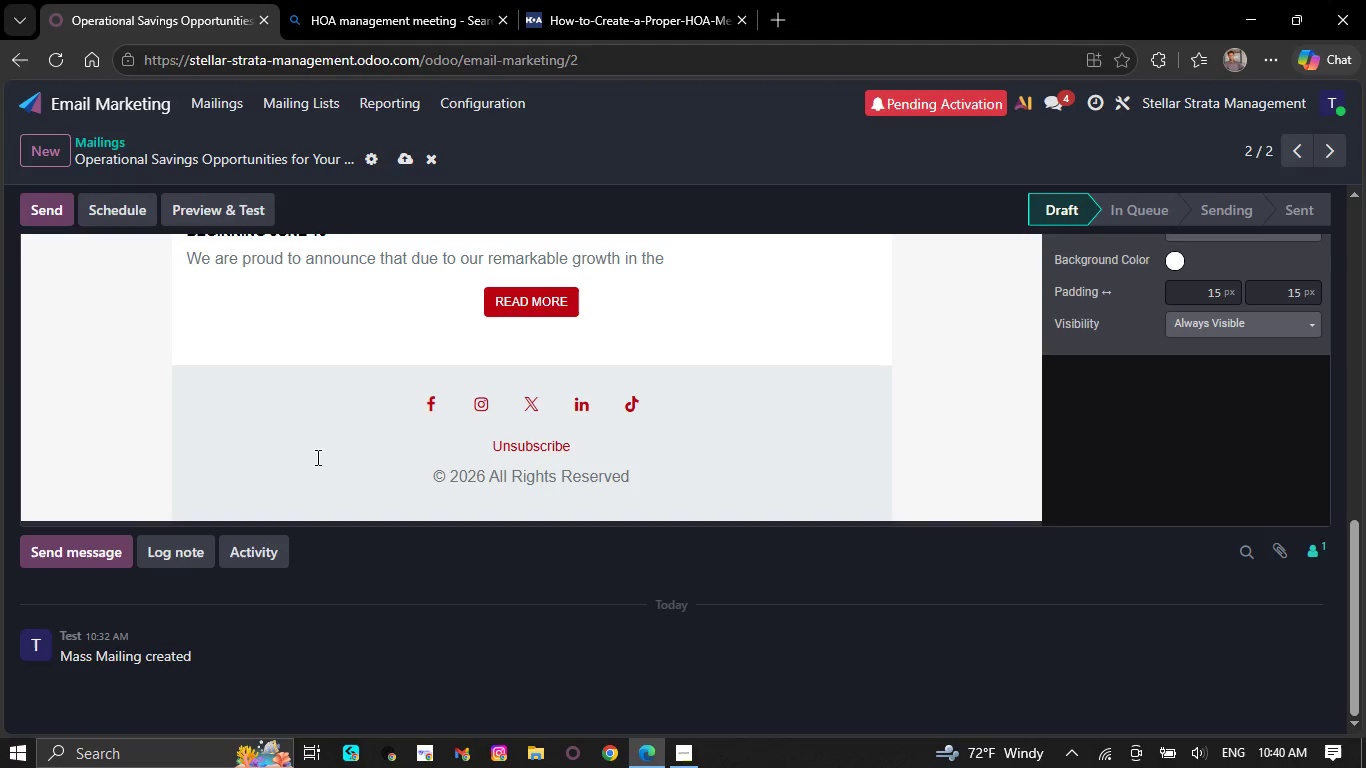 
key(Backspace)
 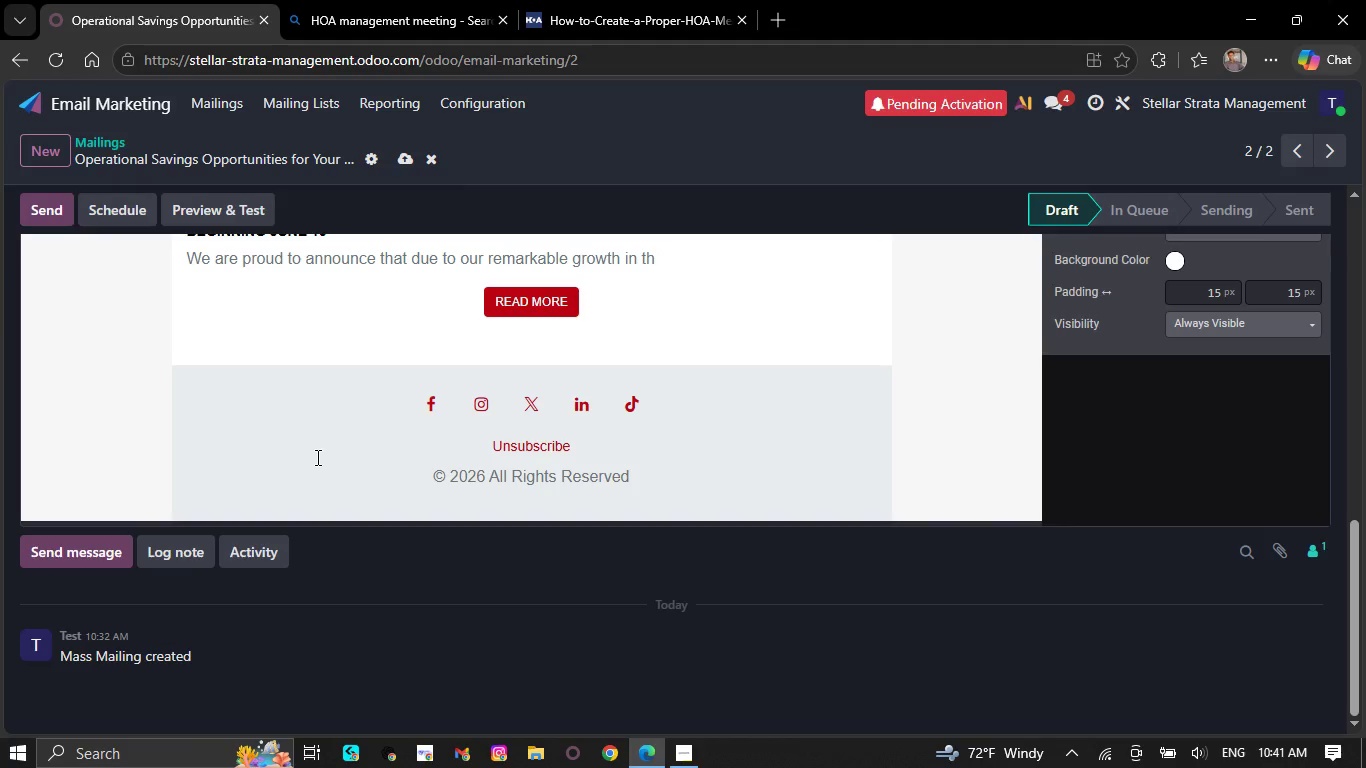 
key(Backspace)
 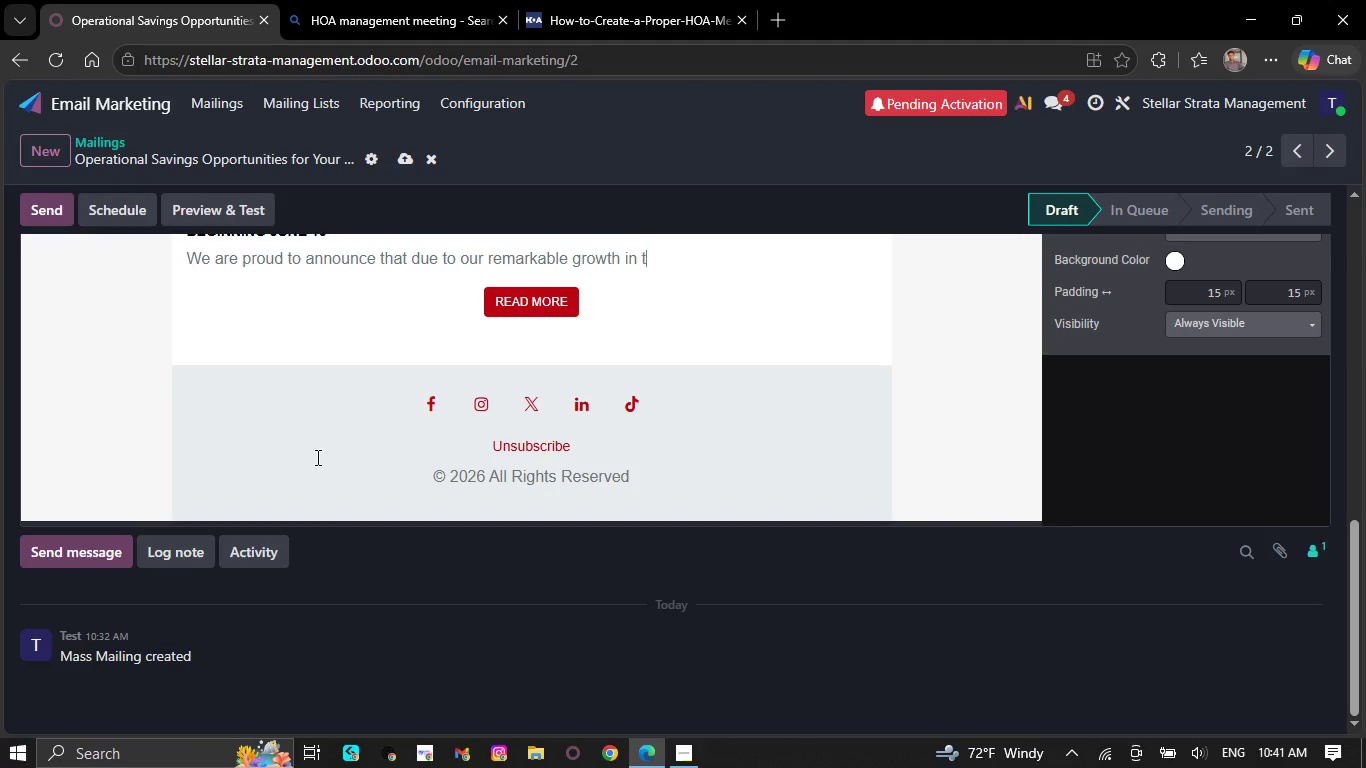 
key(Backspace)
 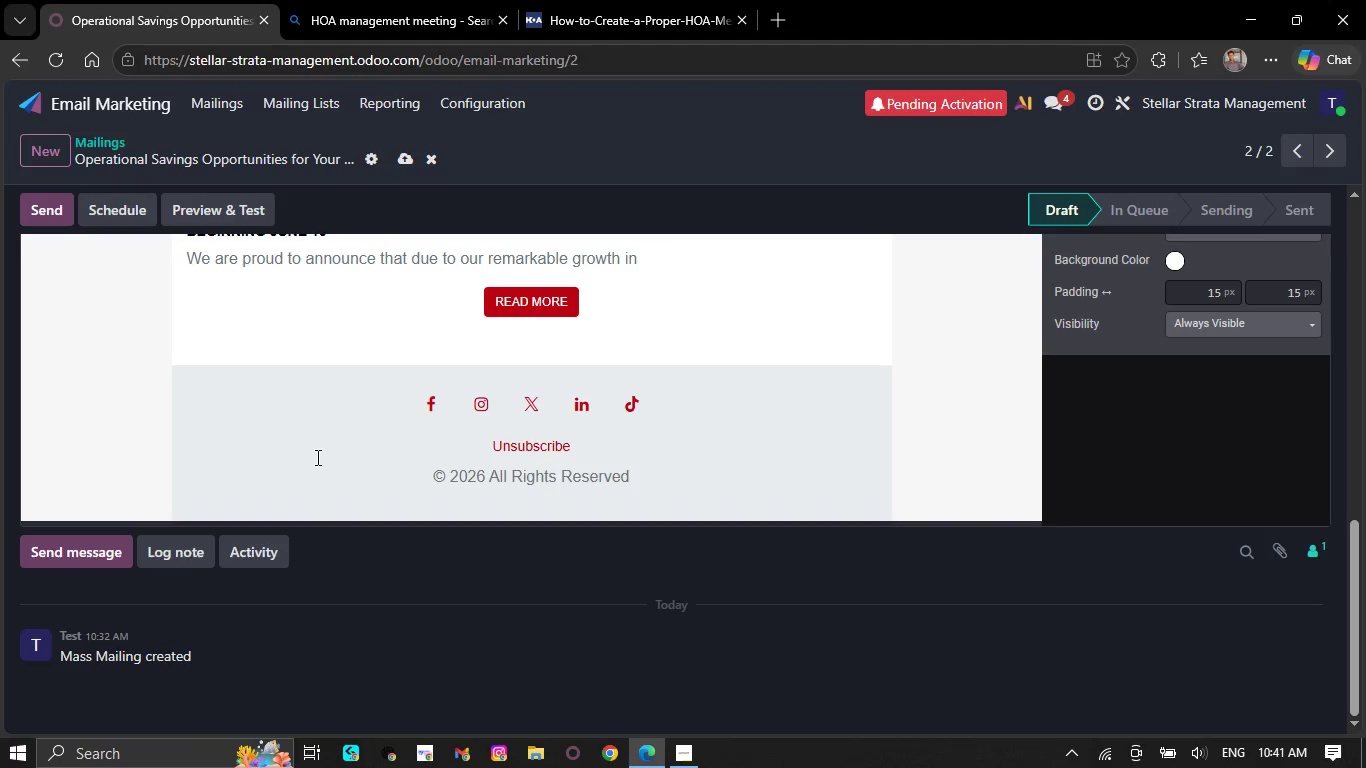 
key(Backspace)
 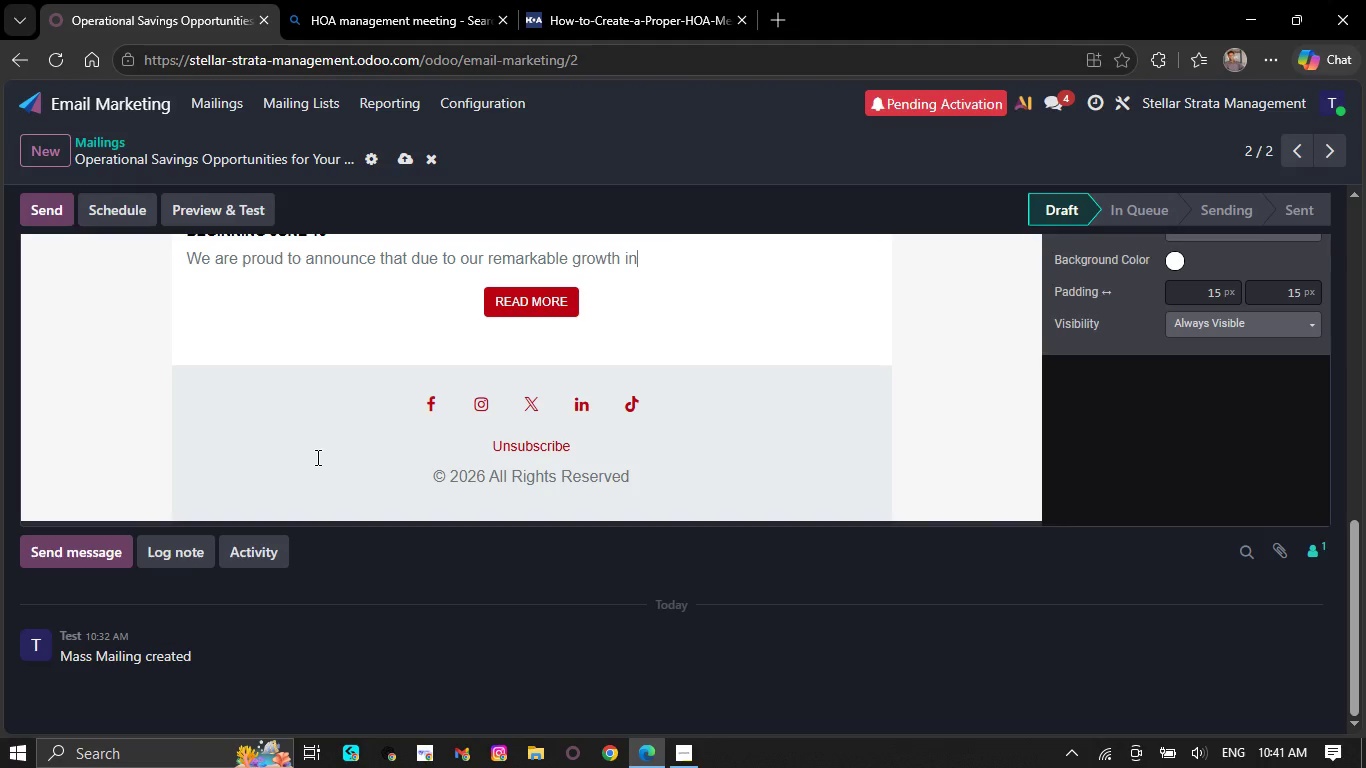 
key(Backspace)
 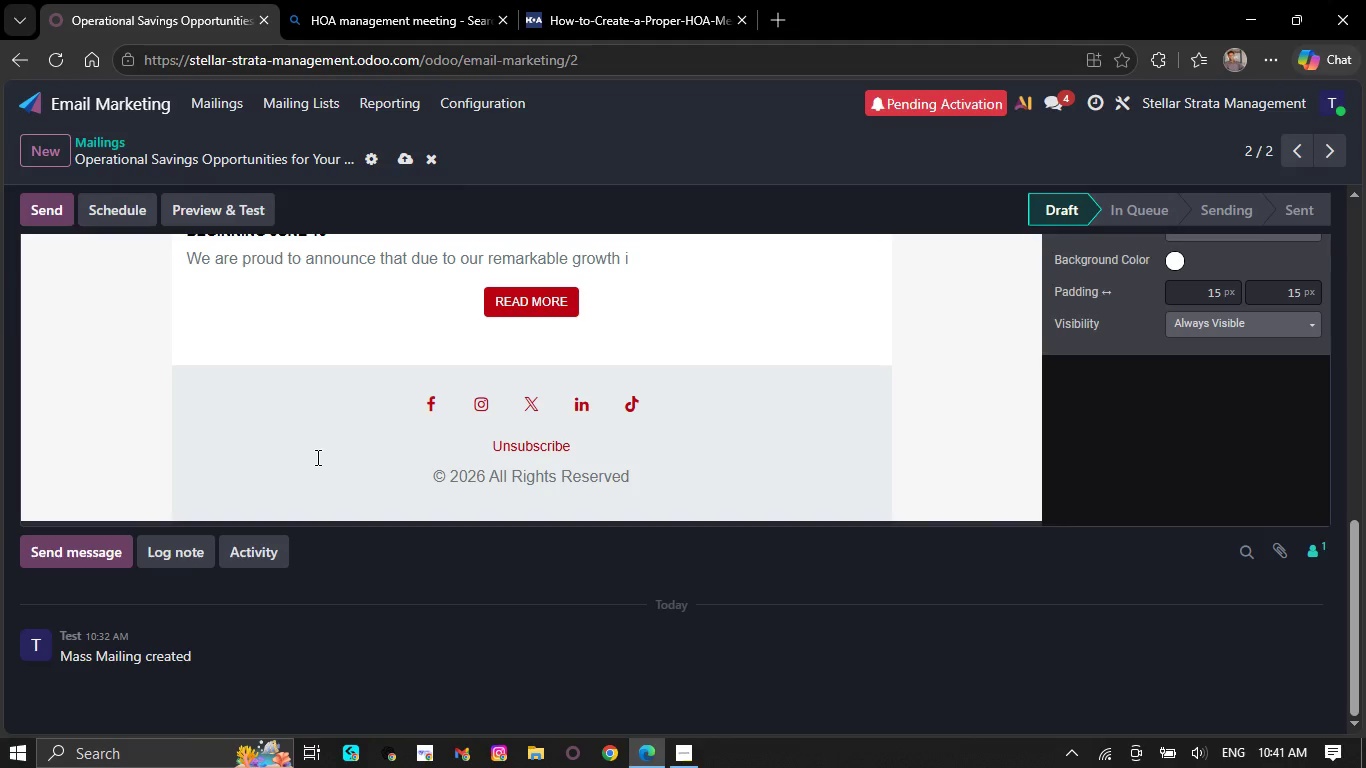 
key(Backspace)
 